 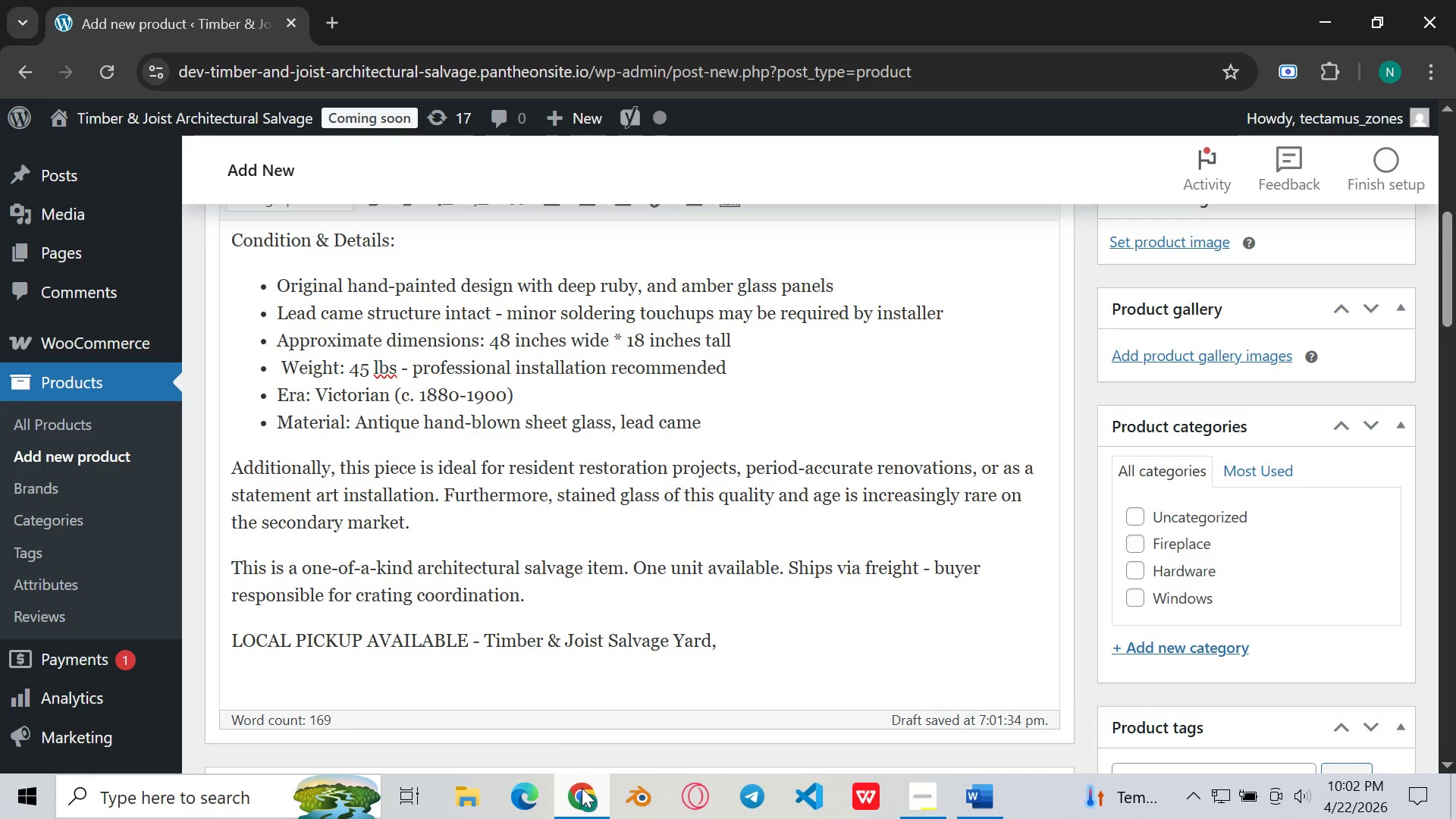 
key(Control+V)
 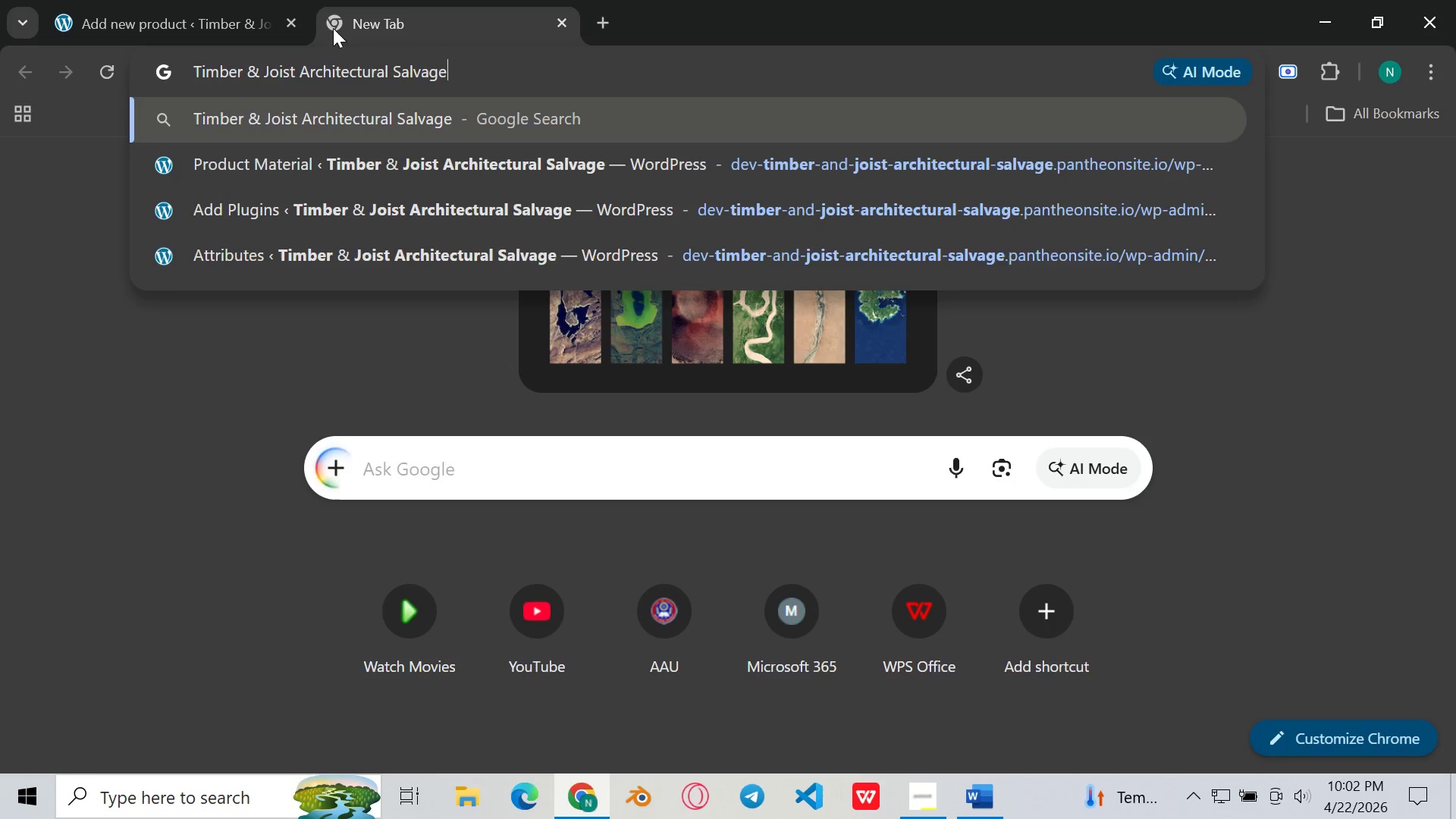 
key(Enter)
 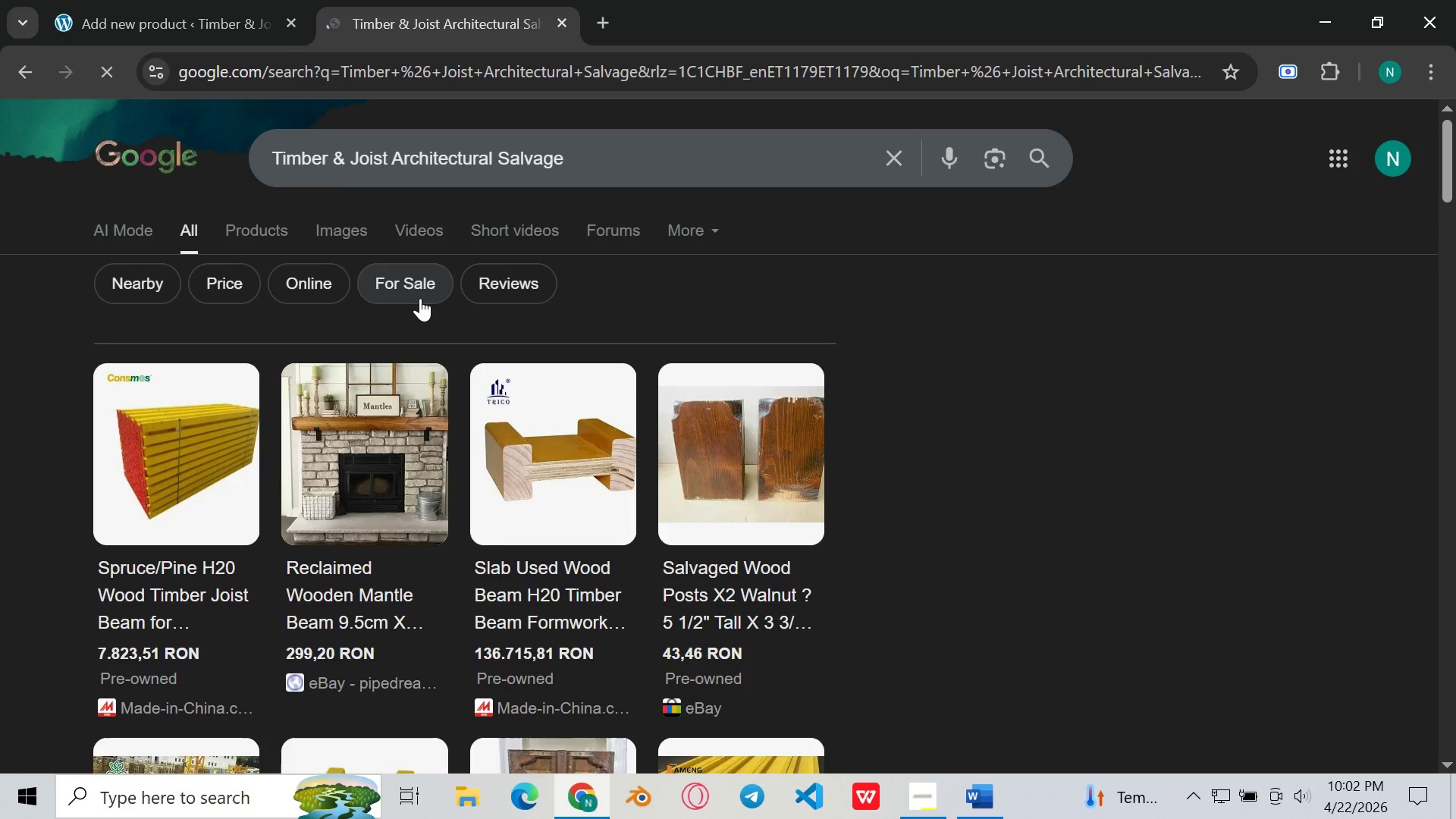 
scroll: coordinate [416, 302], scroll_direction: down, amount: 8.0
 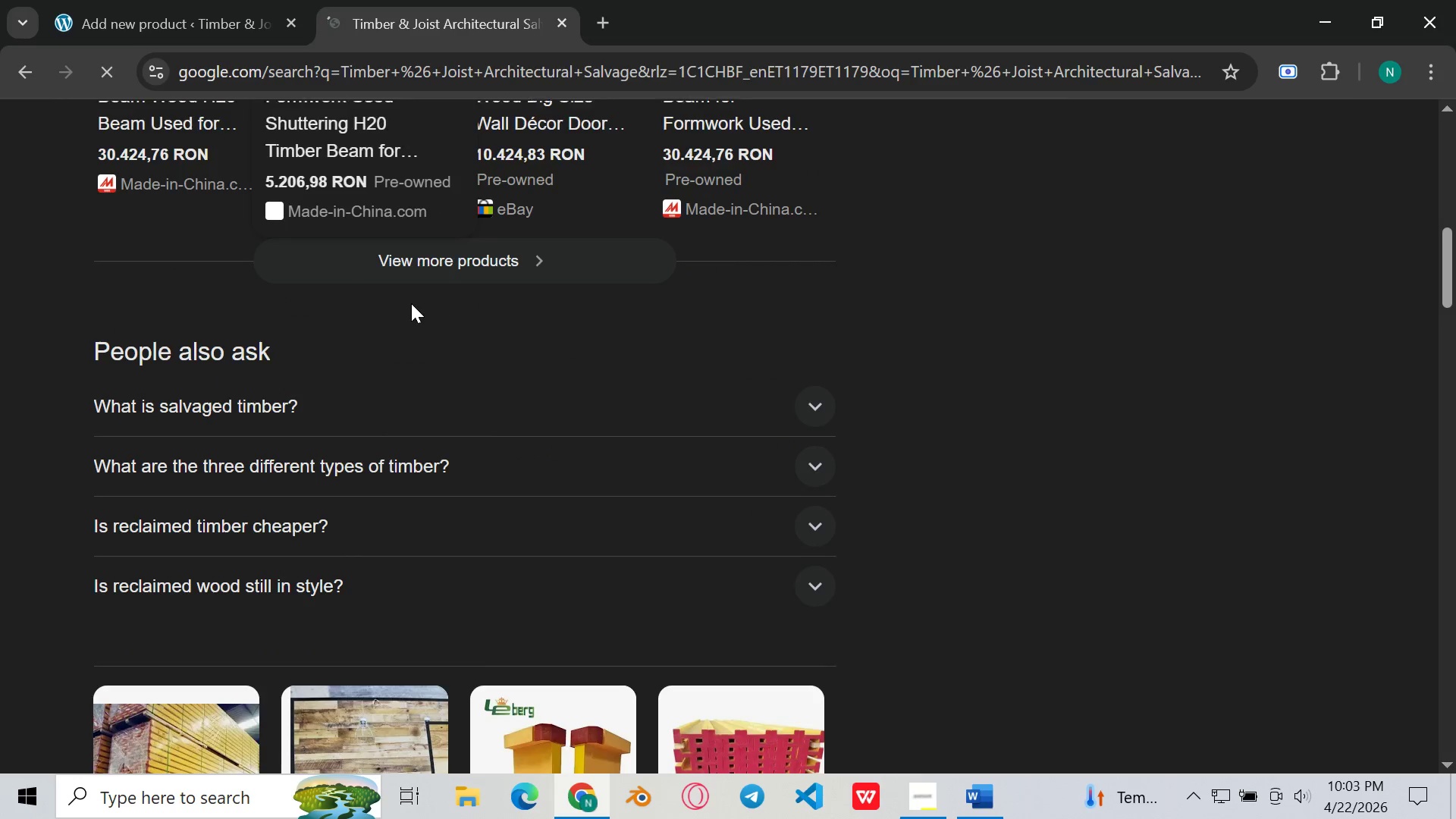 
scroll: coordinate [414, 303], scroll_direction: up, amount: 13.0
 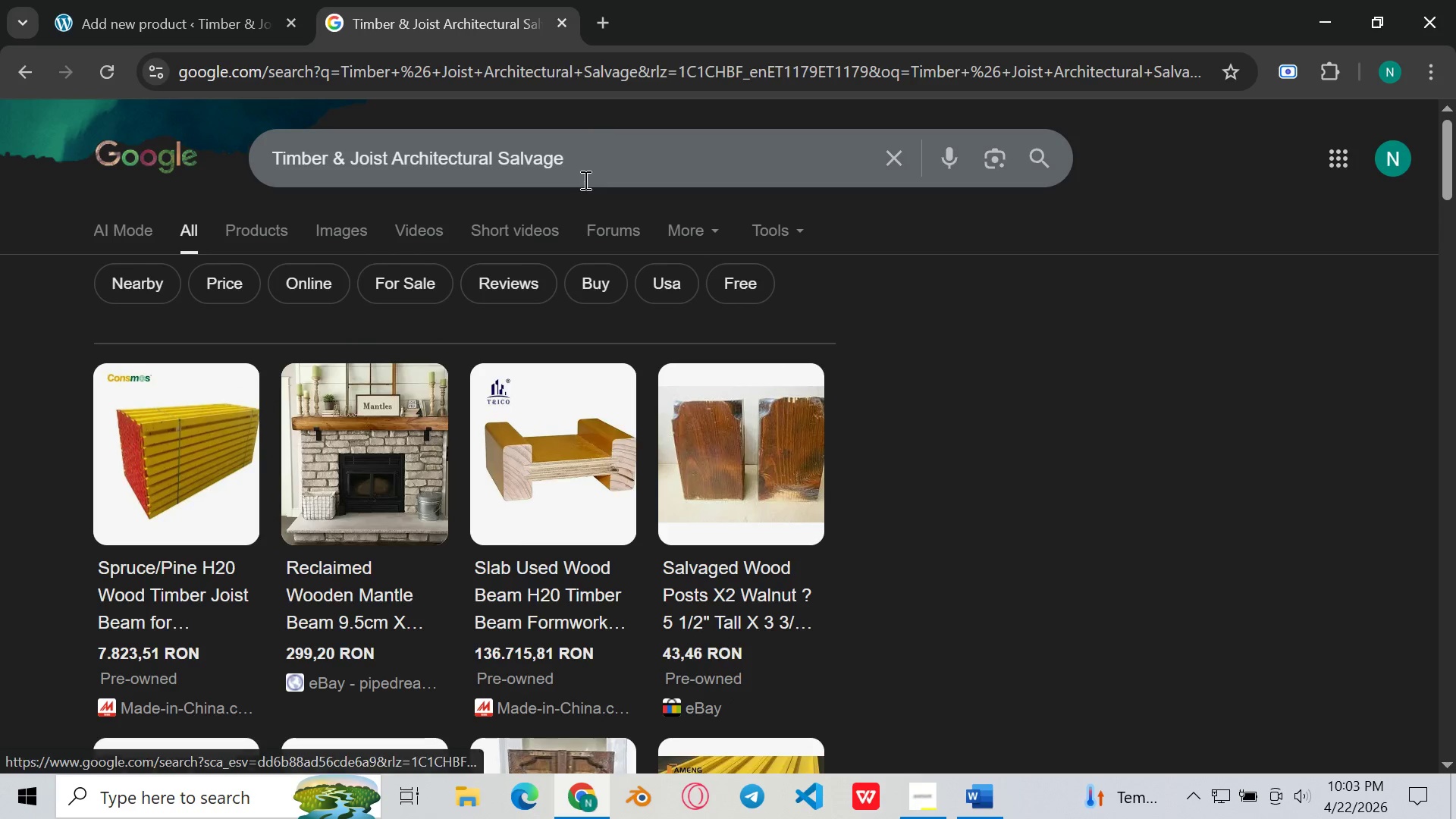 
left_click([588, 176])
 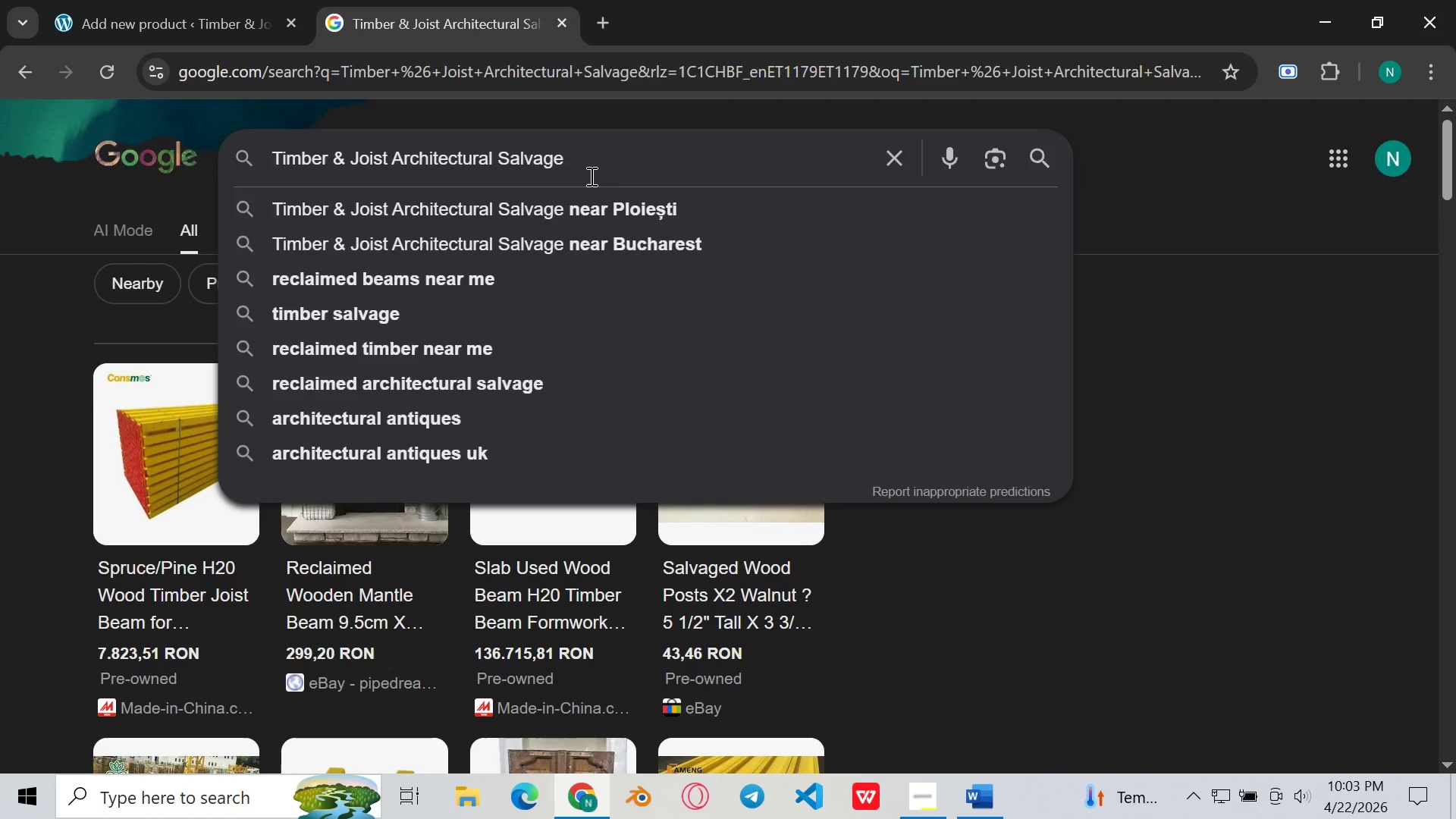 
type( locates)
 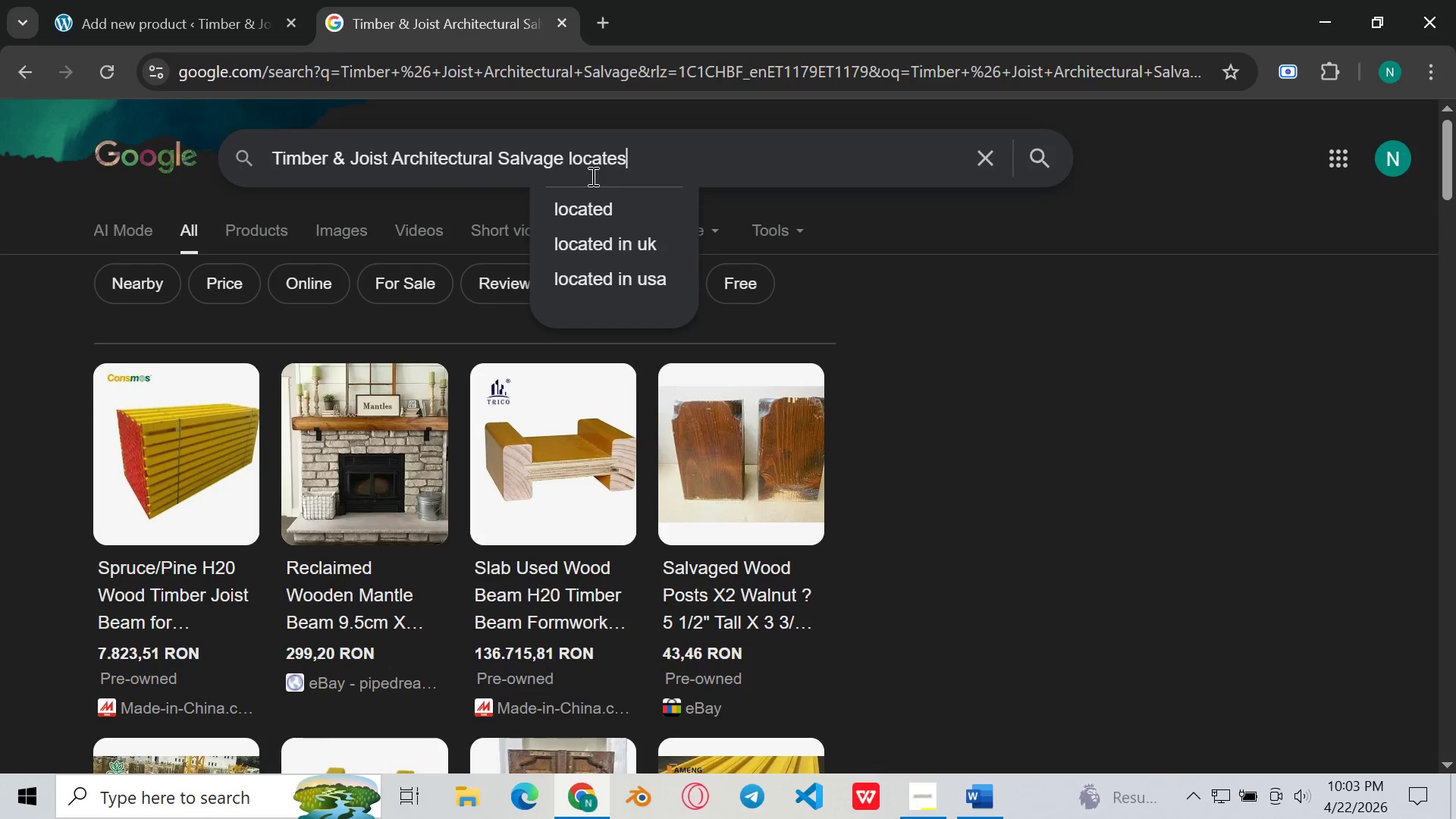 
key(Enter)
 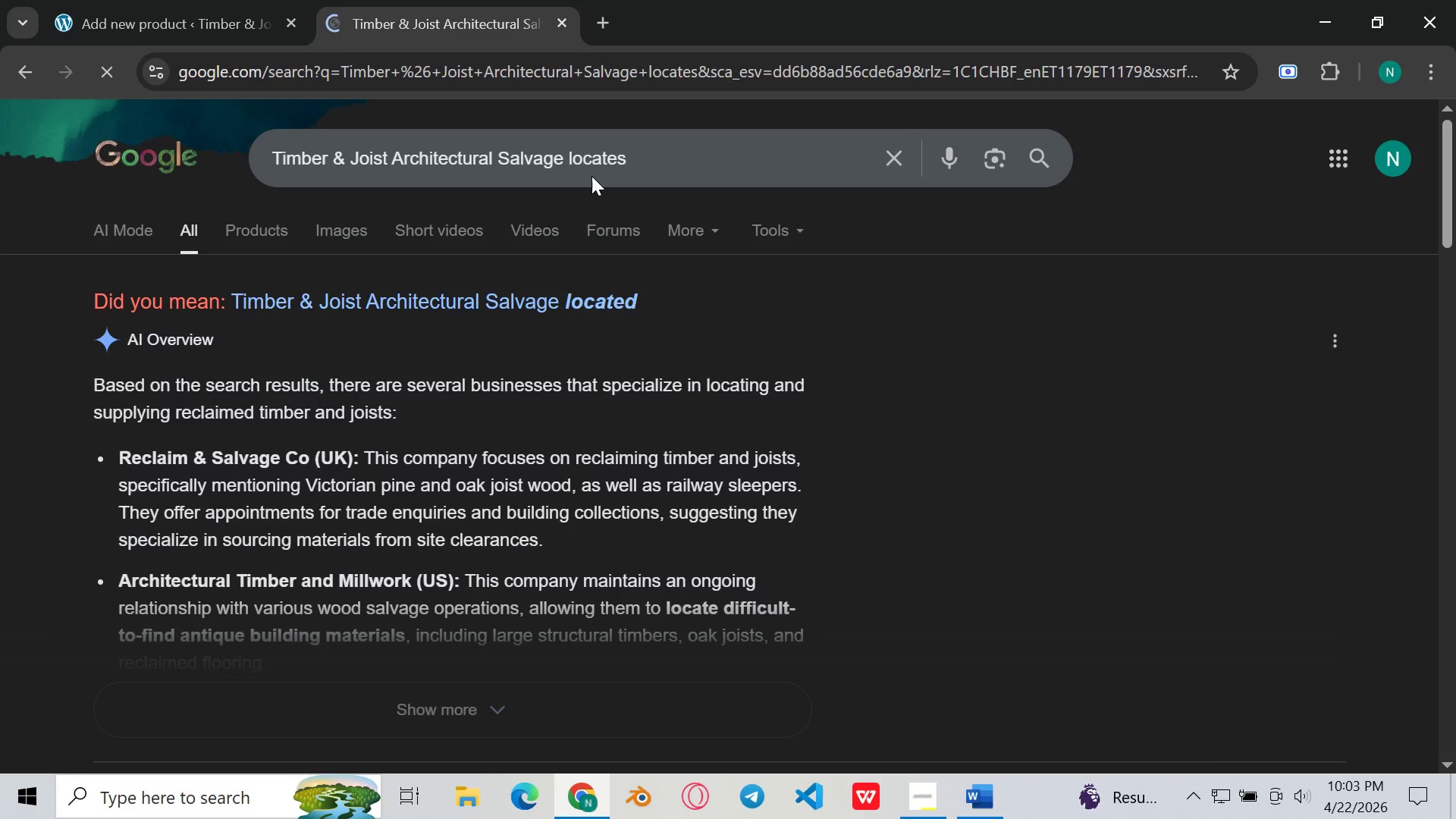 
wait(8.04)
 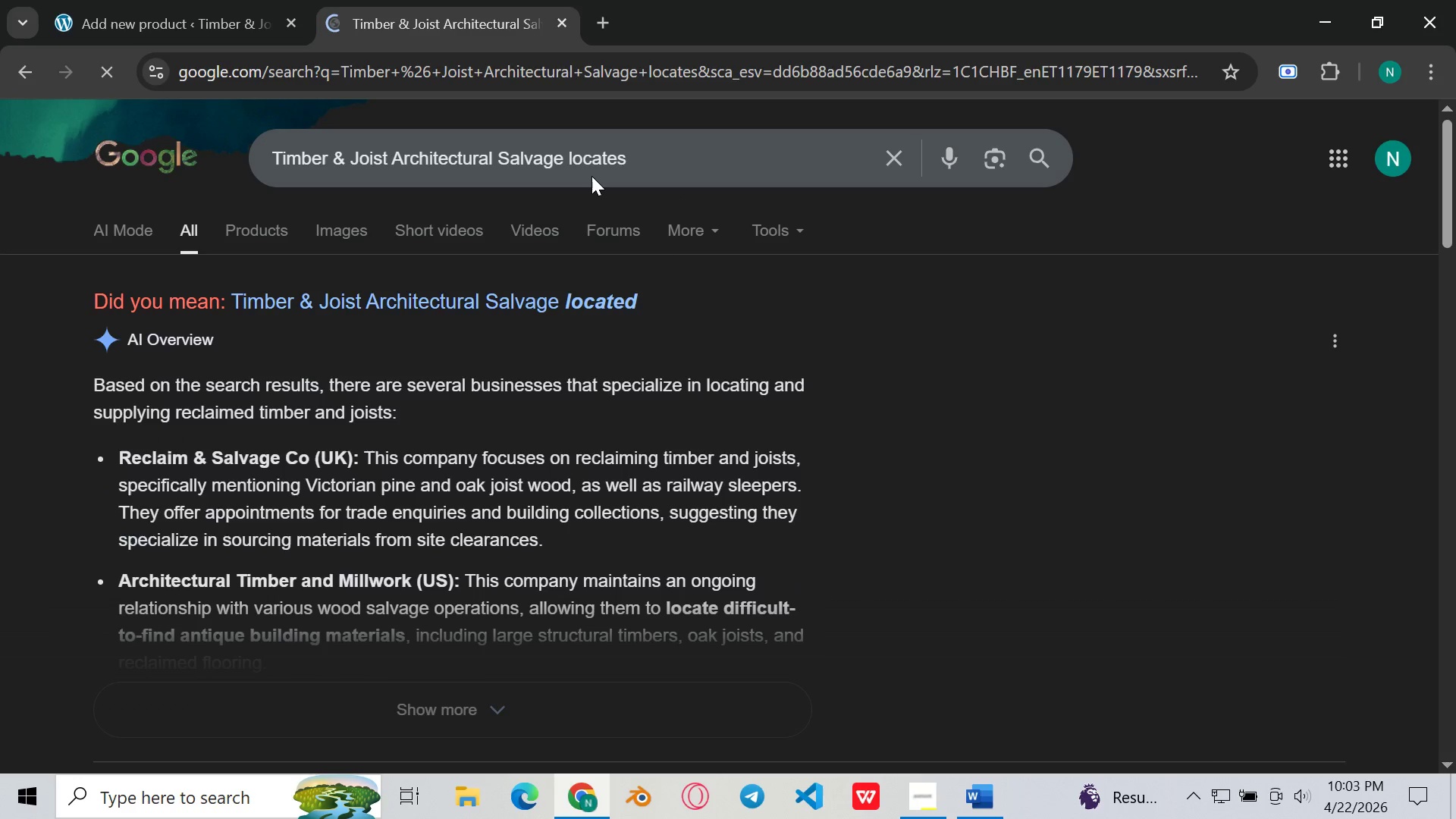 
mouse_move([561, 30])
 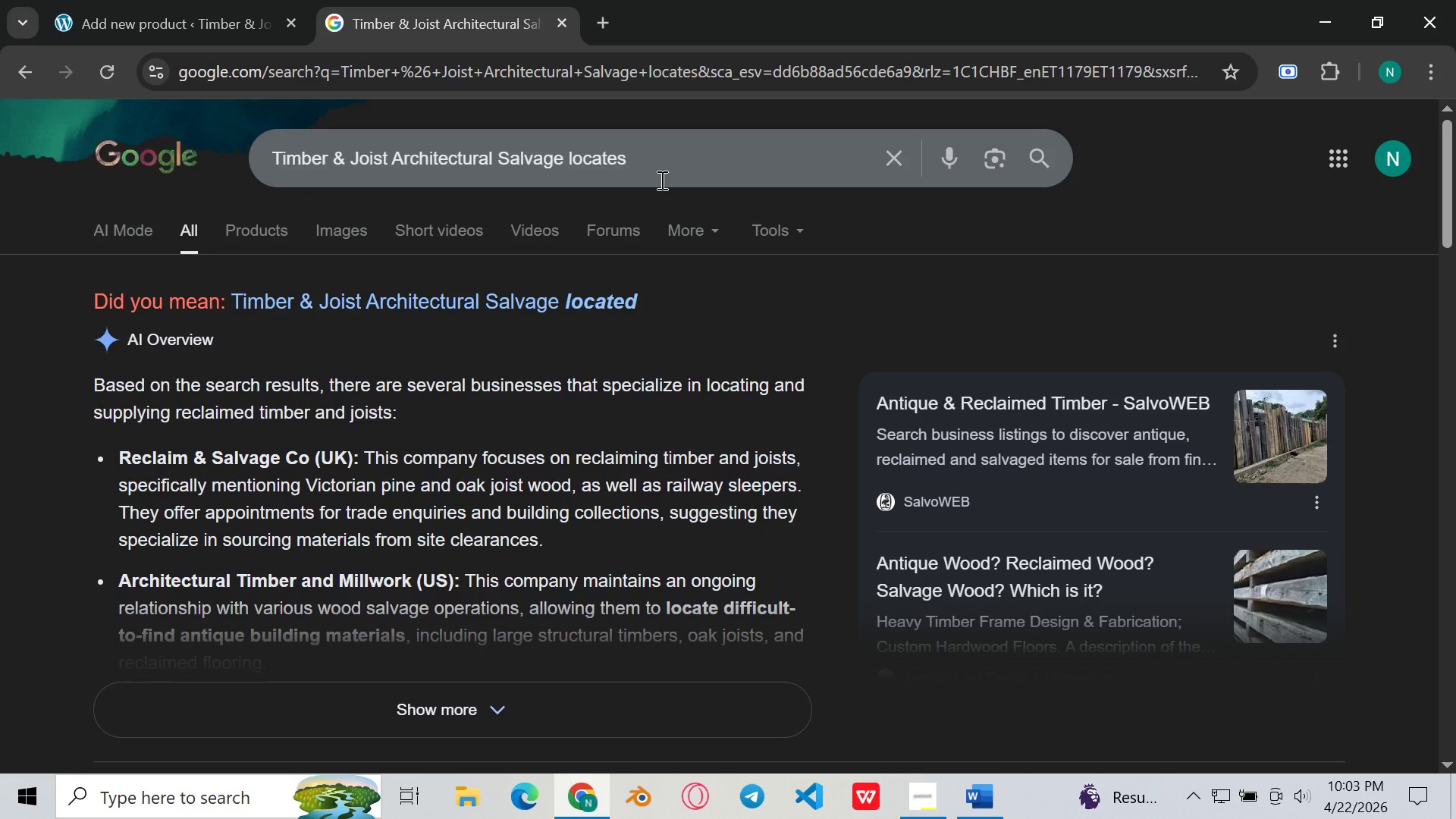 
left_click([661, 180])
 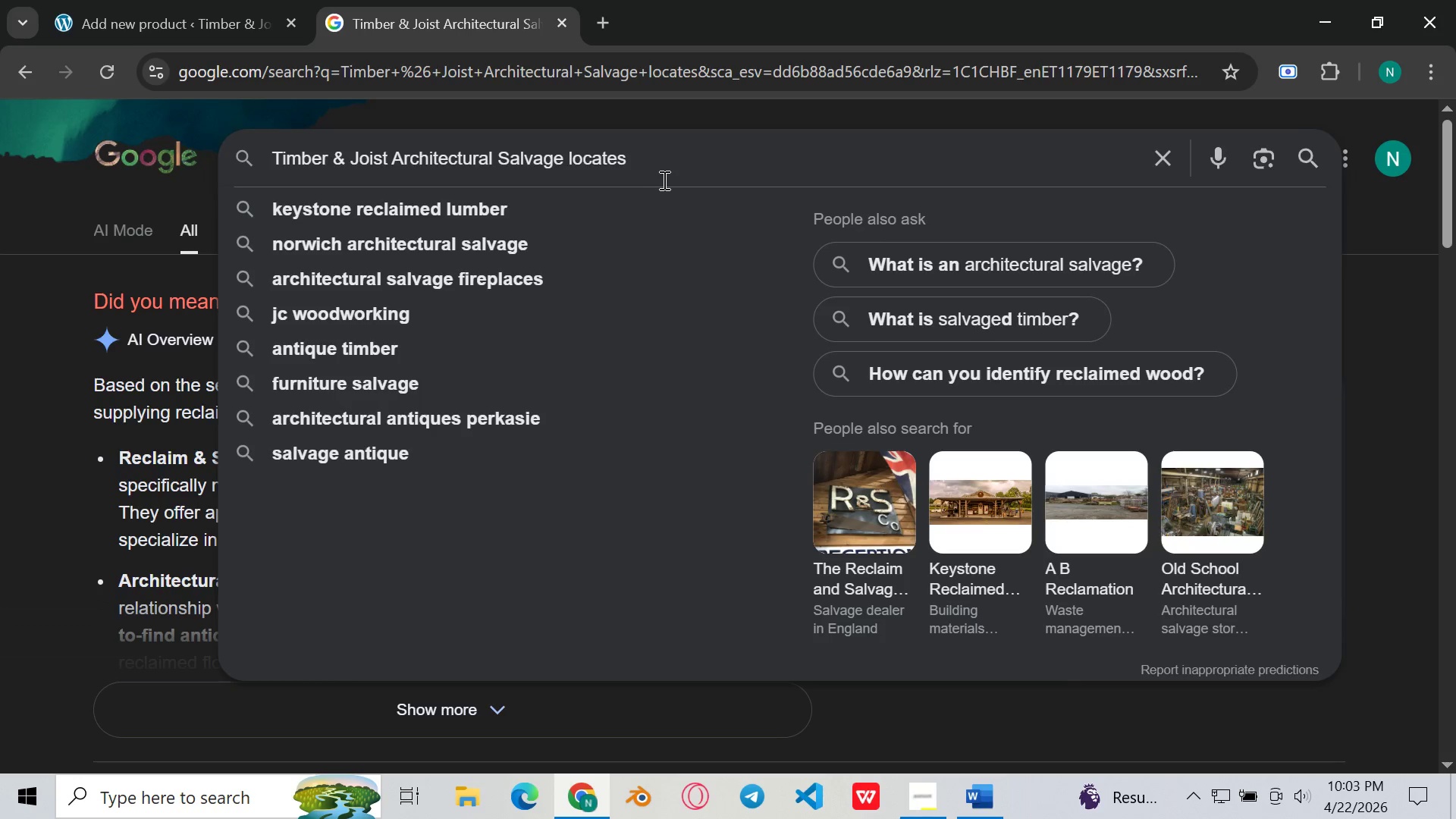 
key(Backspace)
 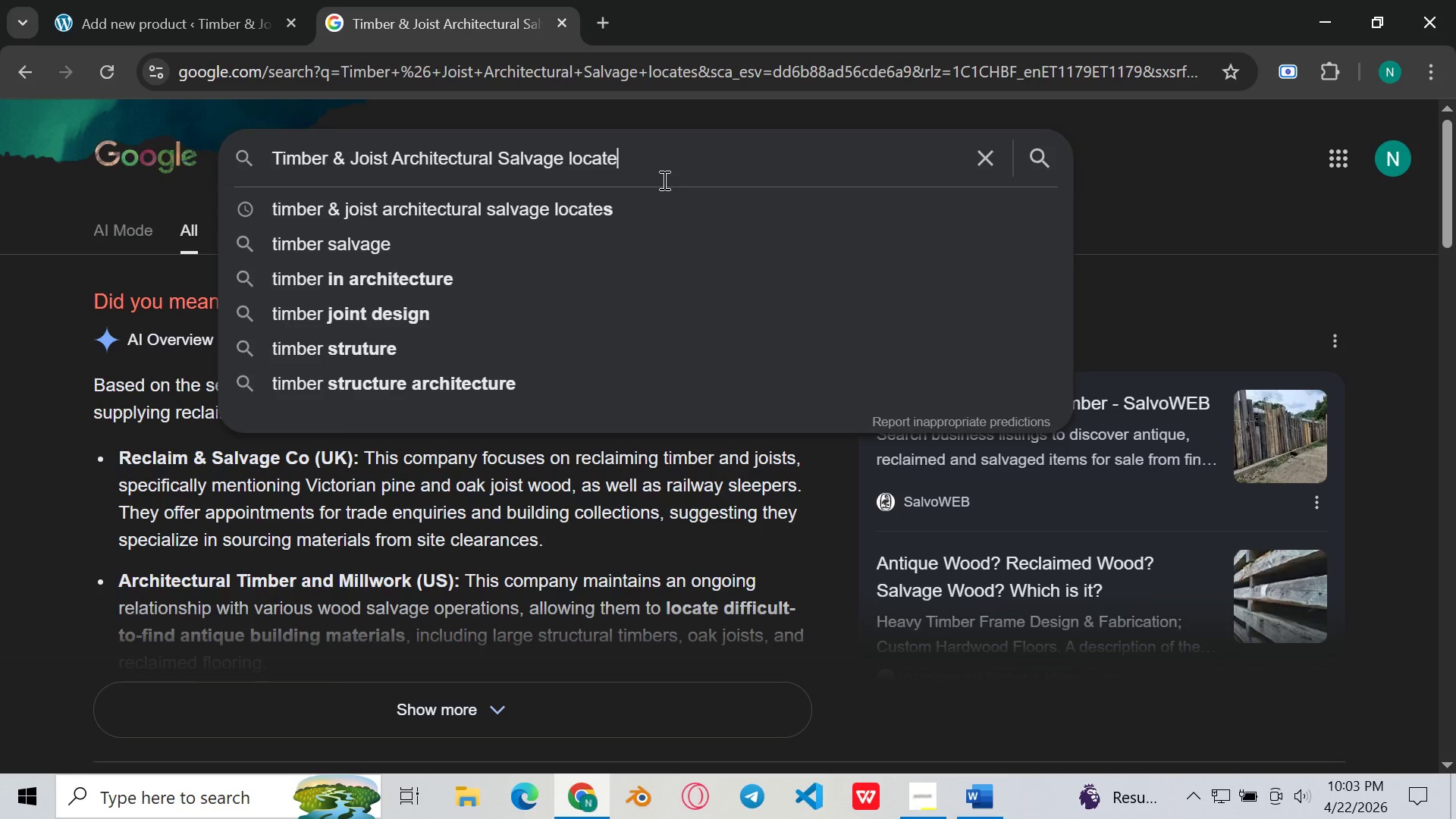 
key(D)
 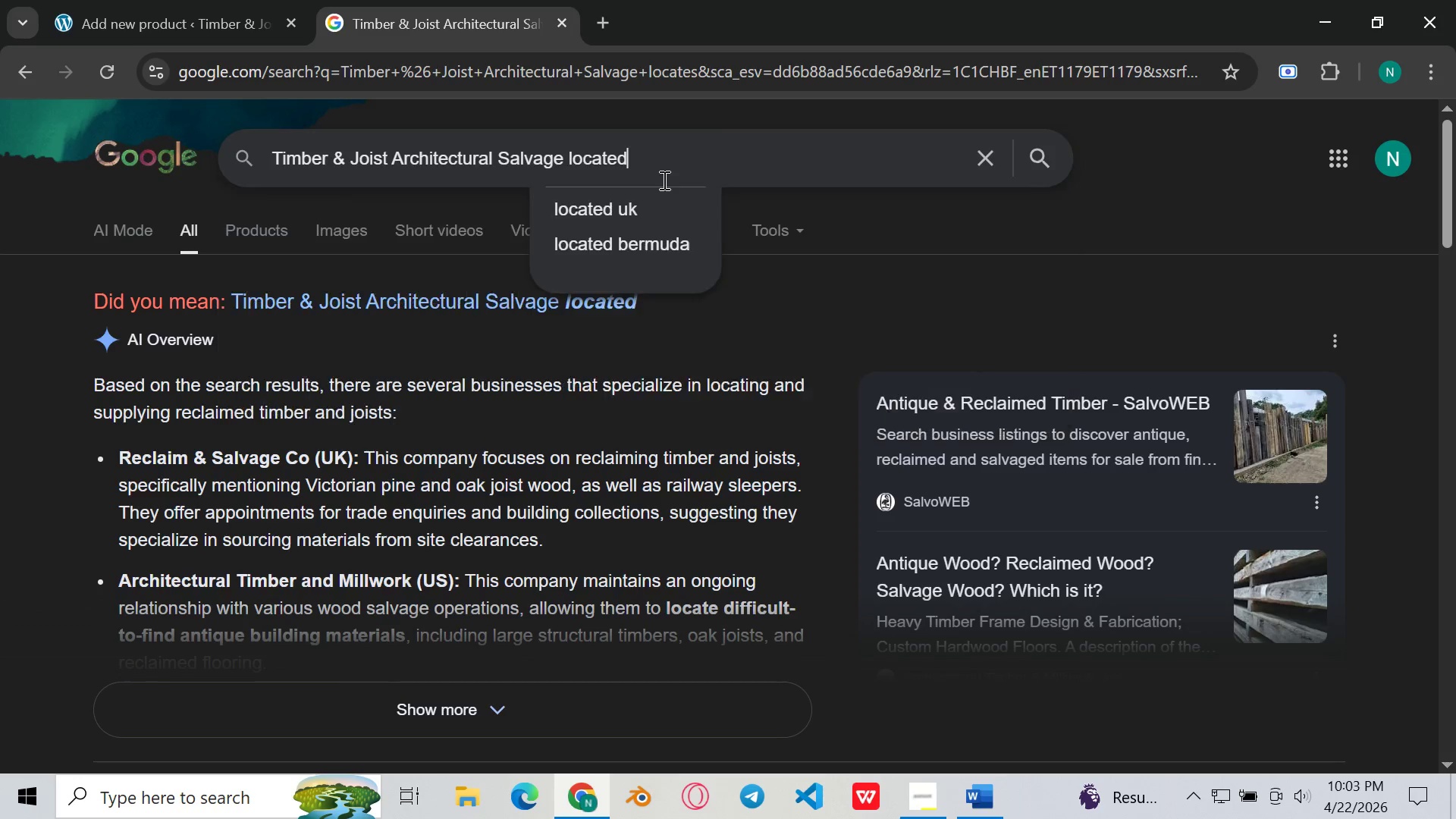 
key(Enter)
 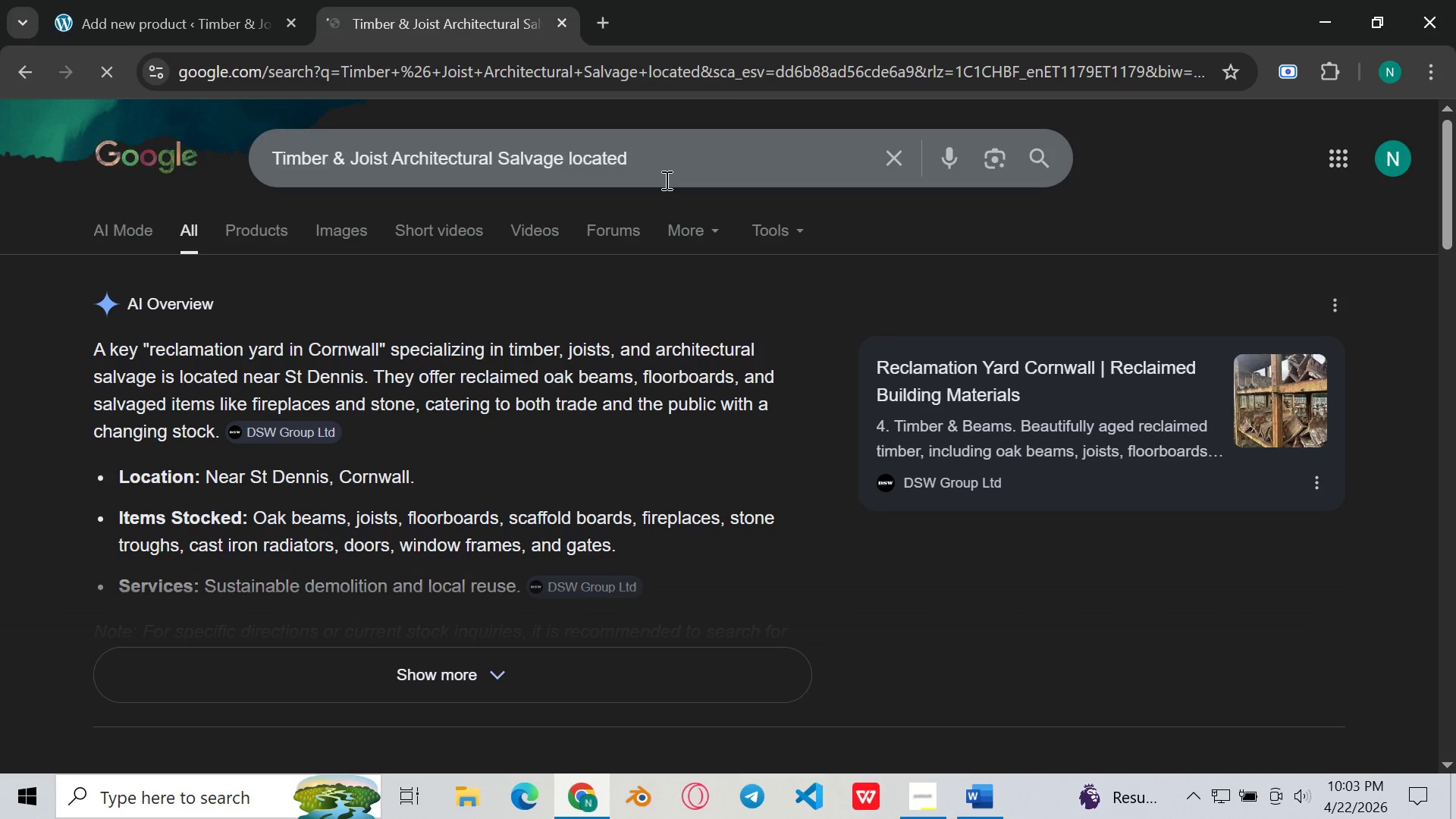 
wait(5.43)
 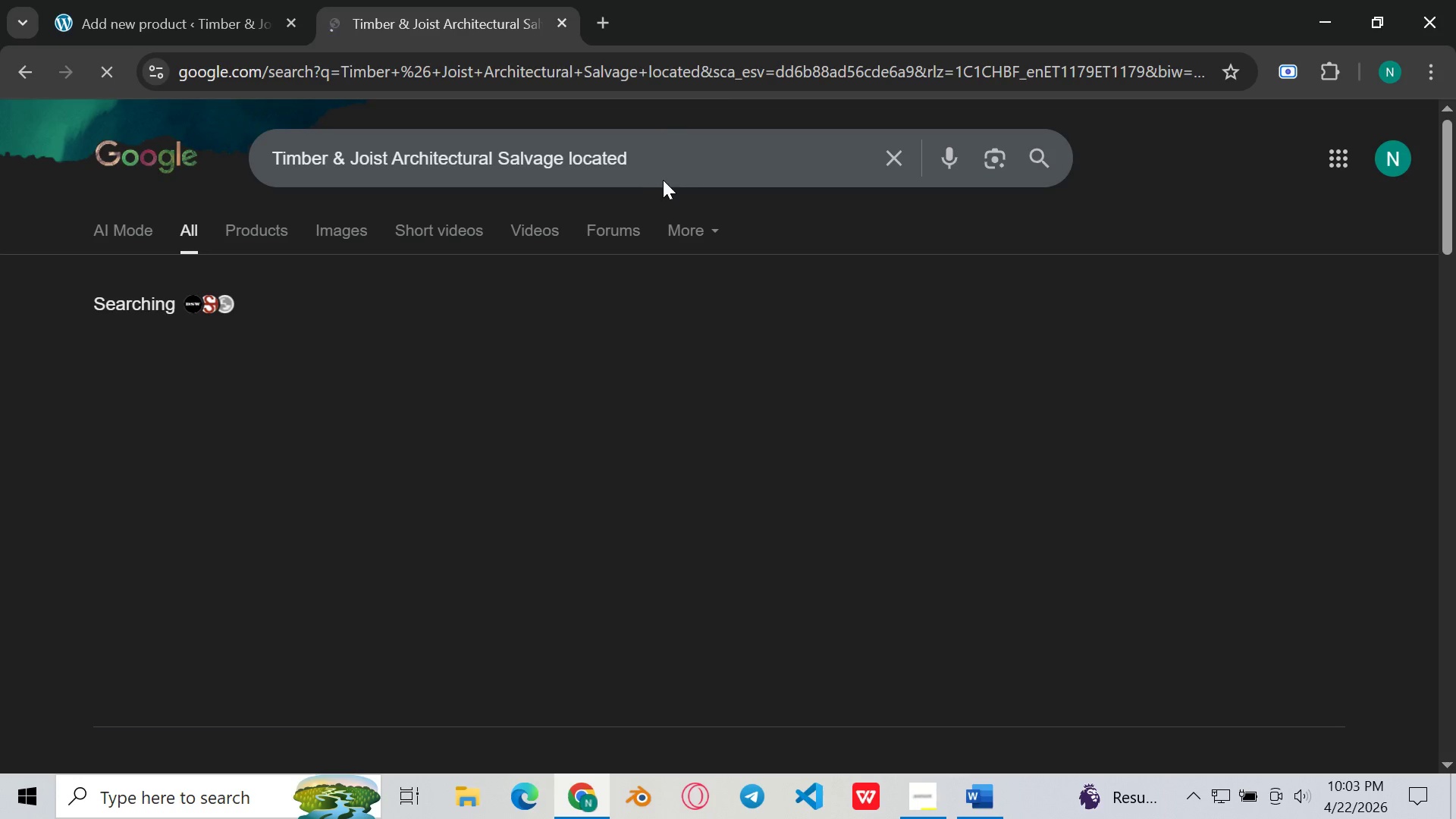 
mouse_move([517, 36])
 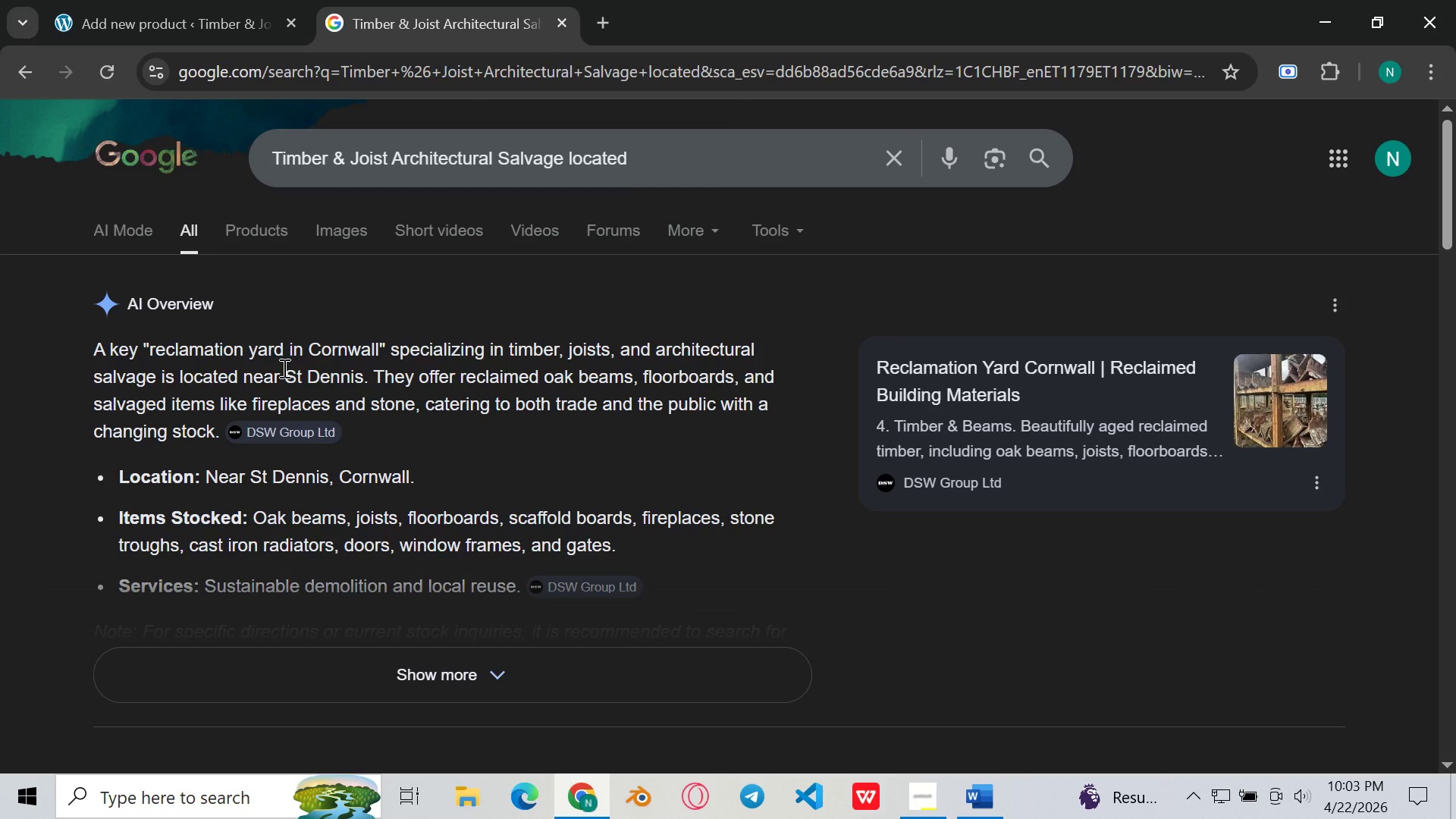 
left_click_drag(start_coordinate=[284, 369], to_coordinate=[361, 383])
 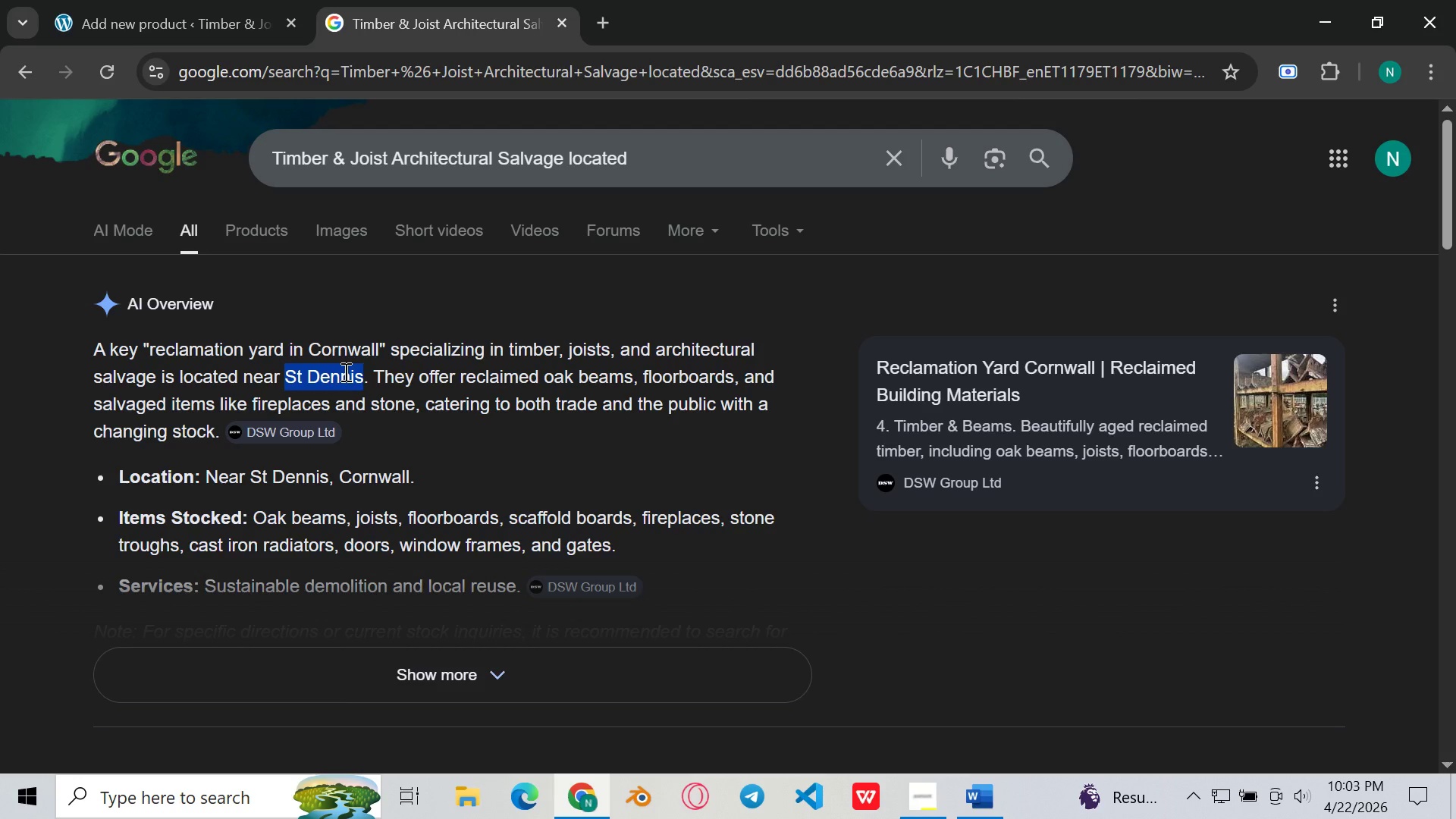 
key(Control+C)
 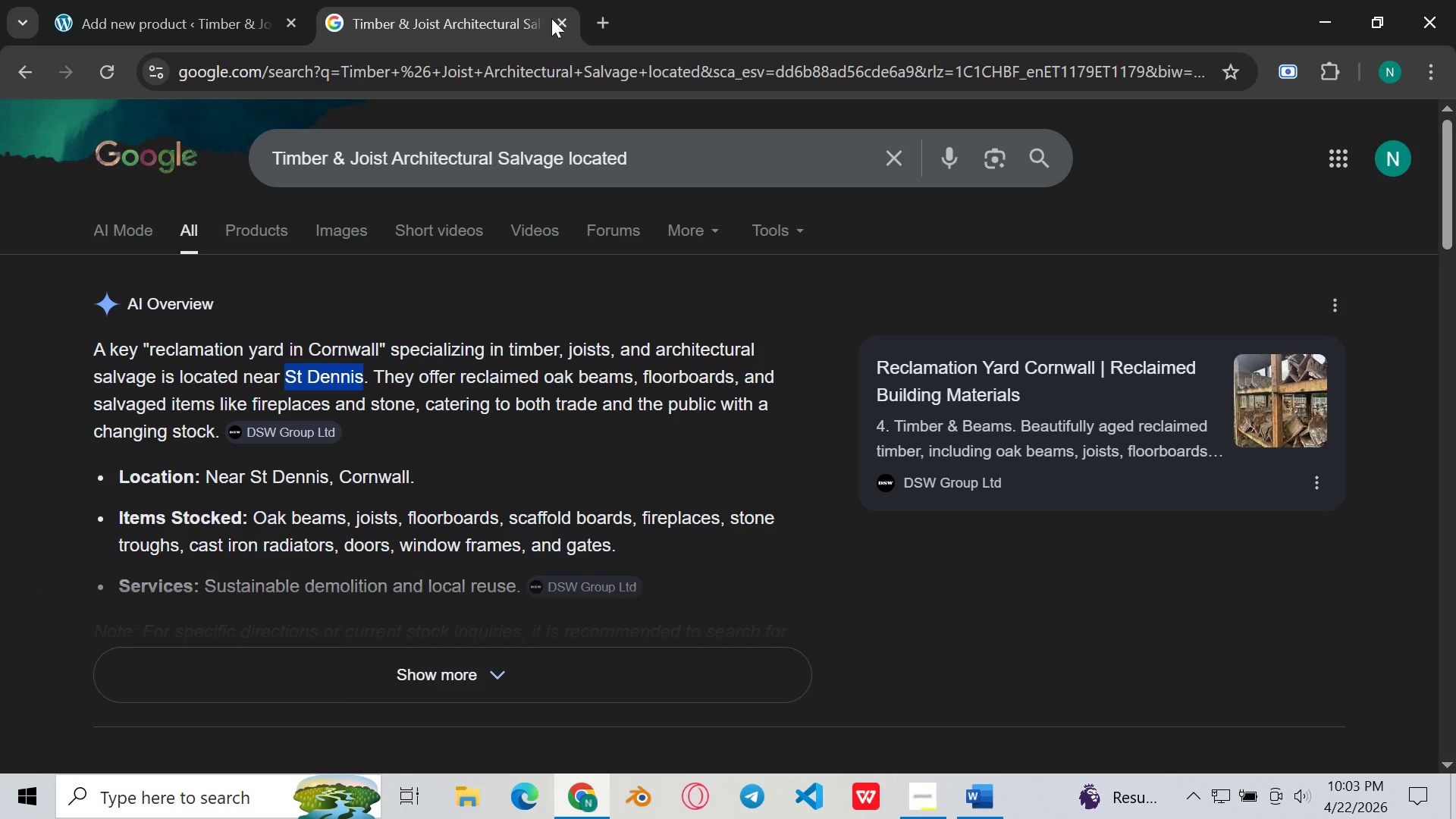 
left_click([557, 23])
 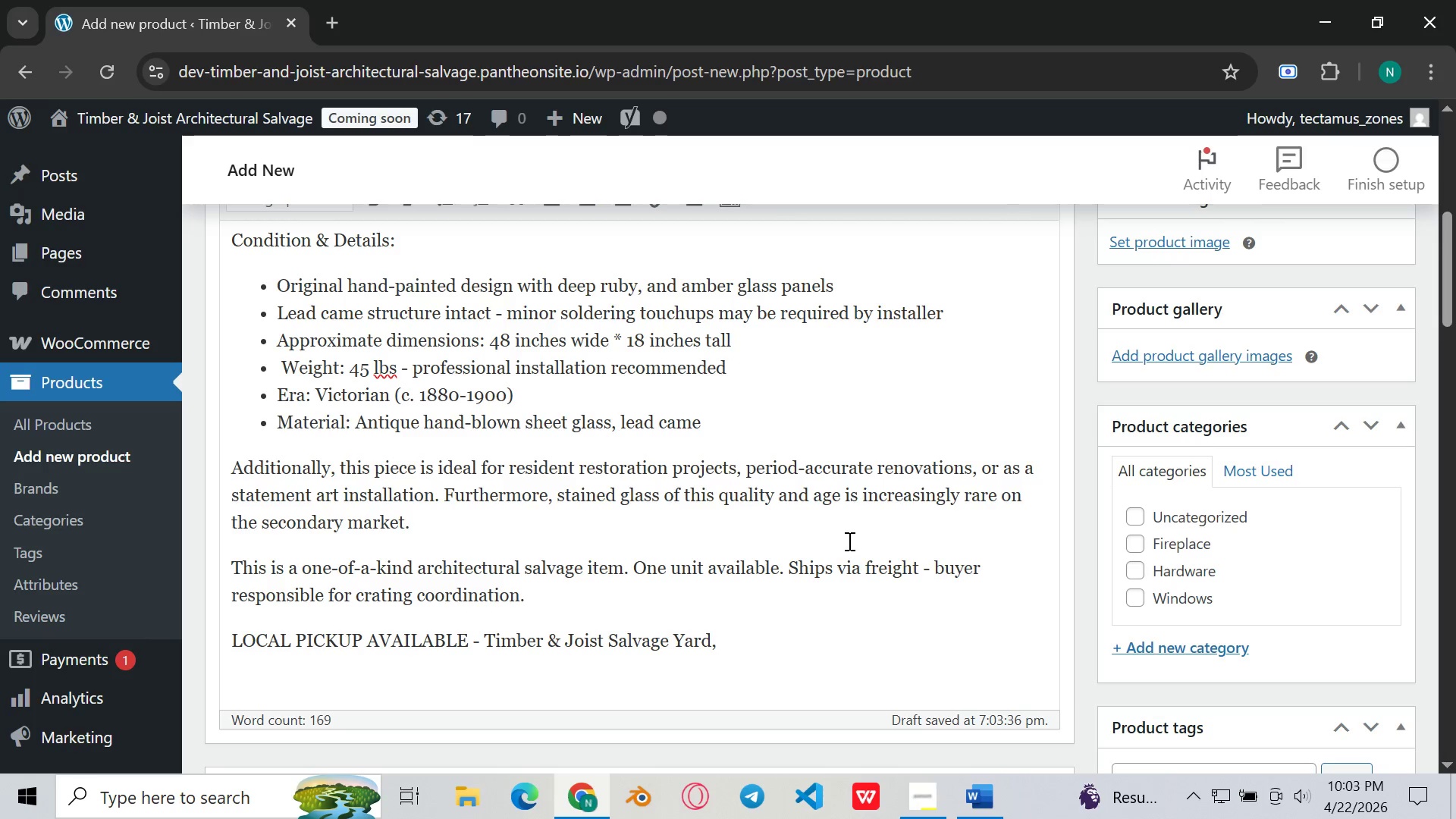 
key(Control+V)
 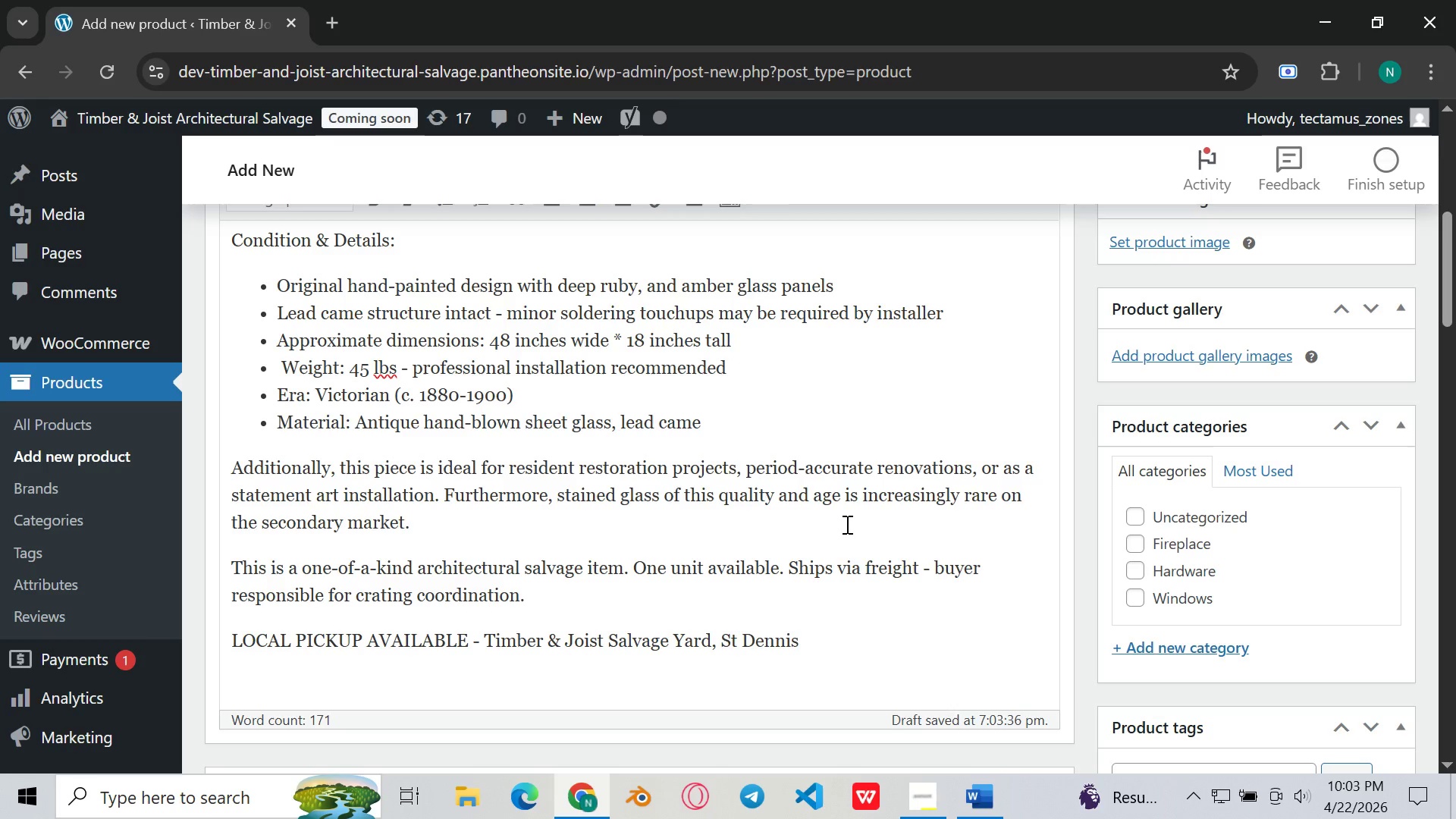 
key(Control+S)
 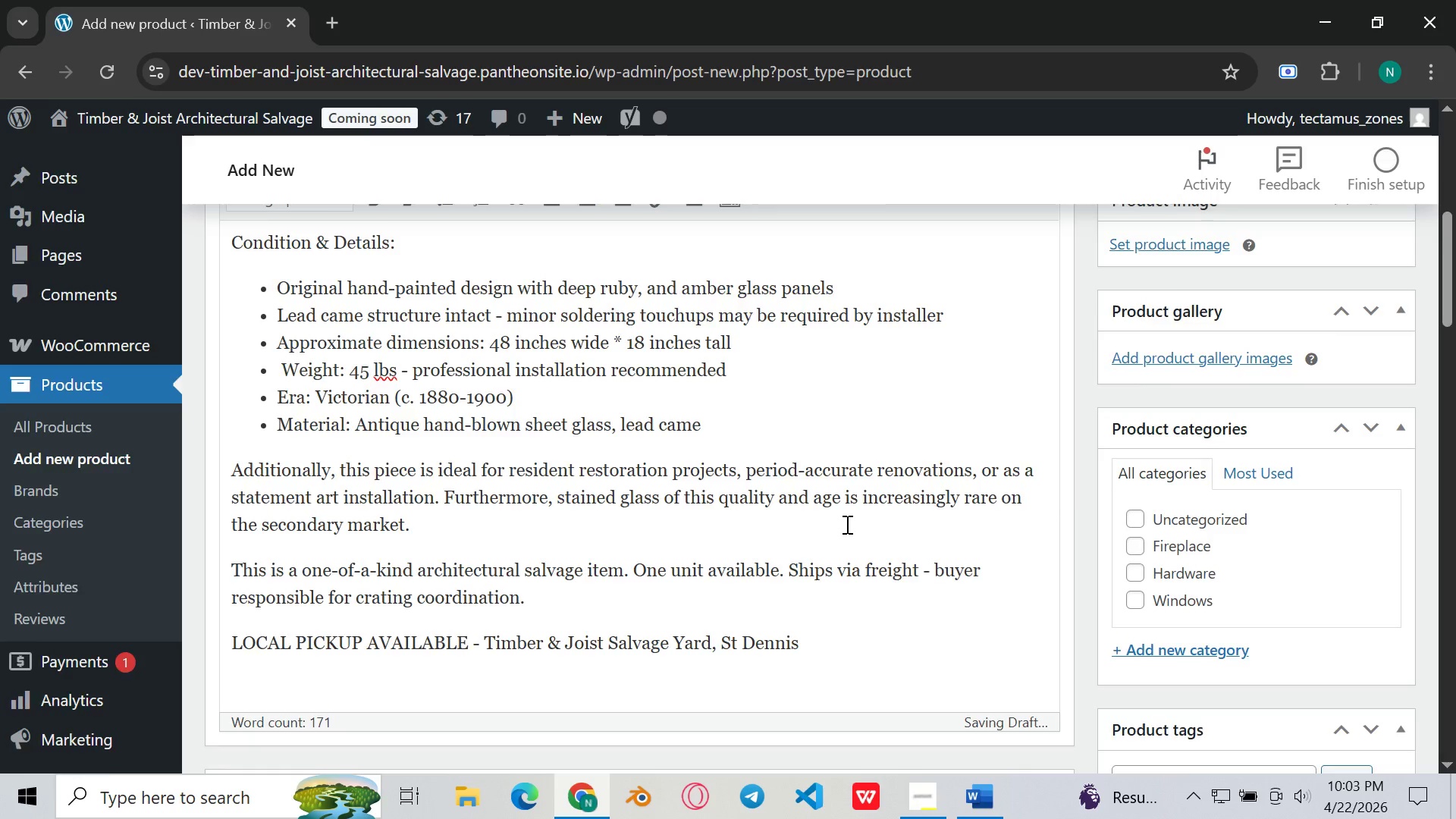 
scroll: coordinate [846, 524], scroll_direction: up, amount: 2.0
 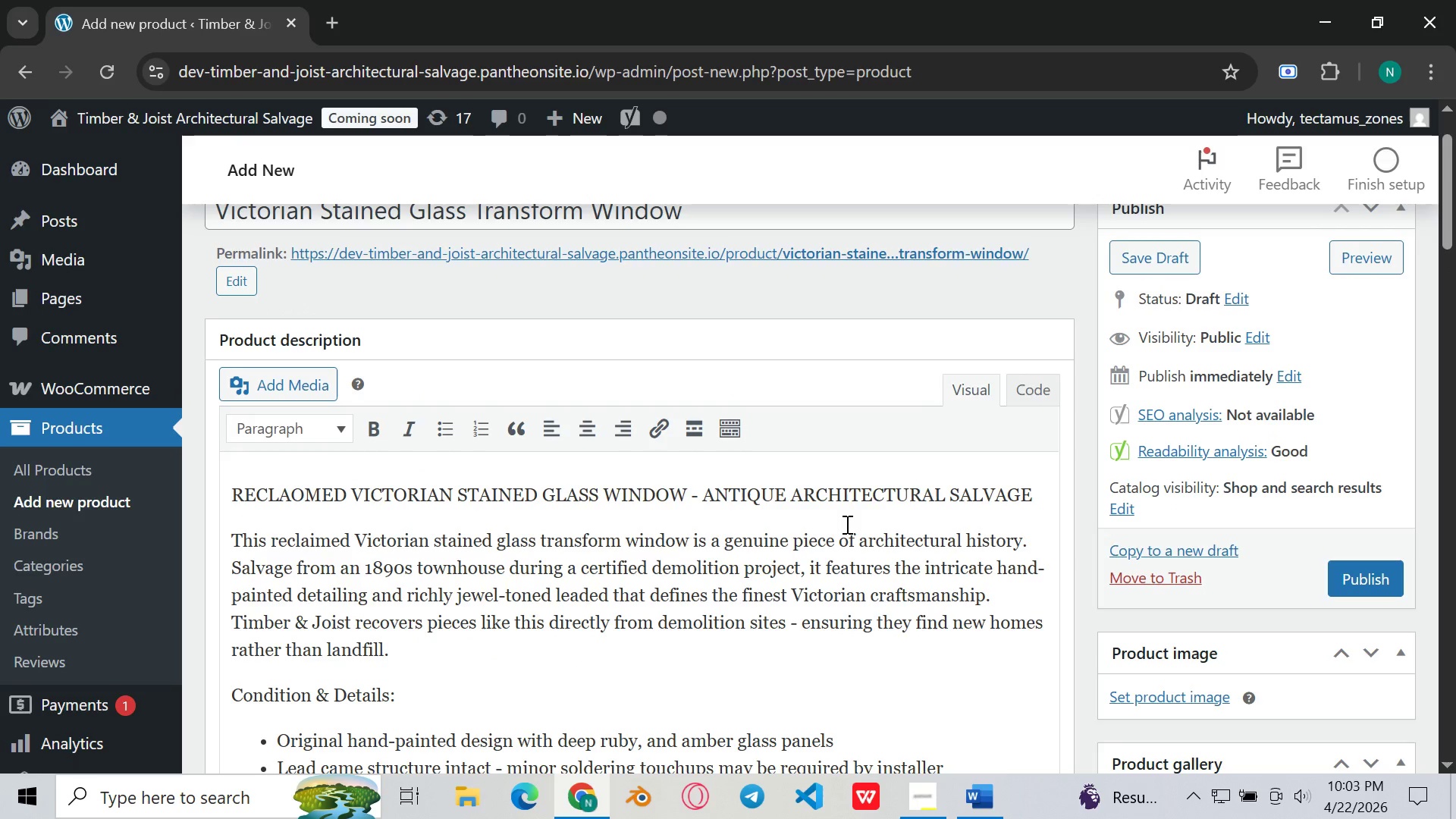 
scroll: coordinate [846, 524], scroll_direction: down, amount: 1.0
 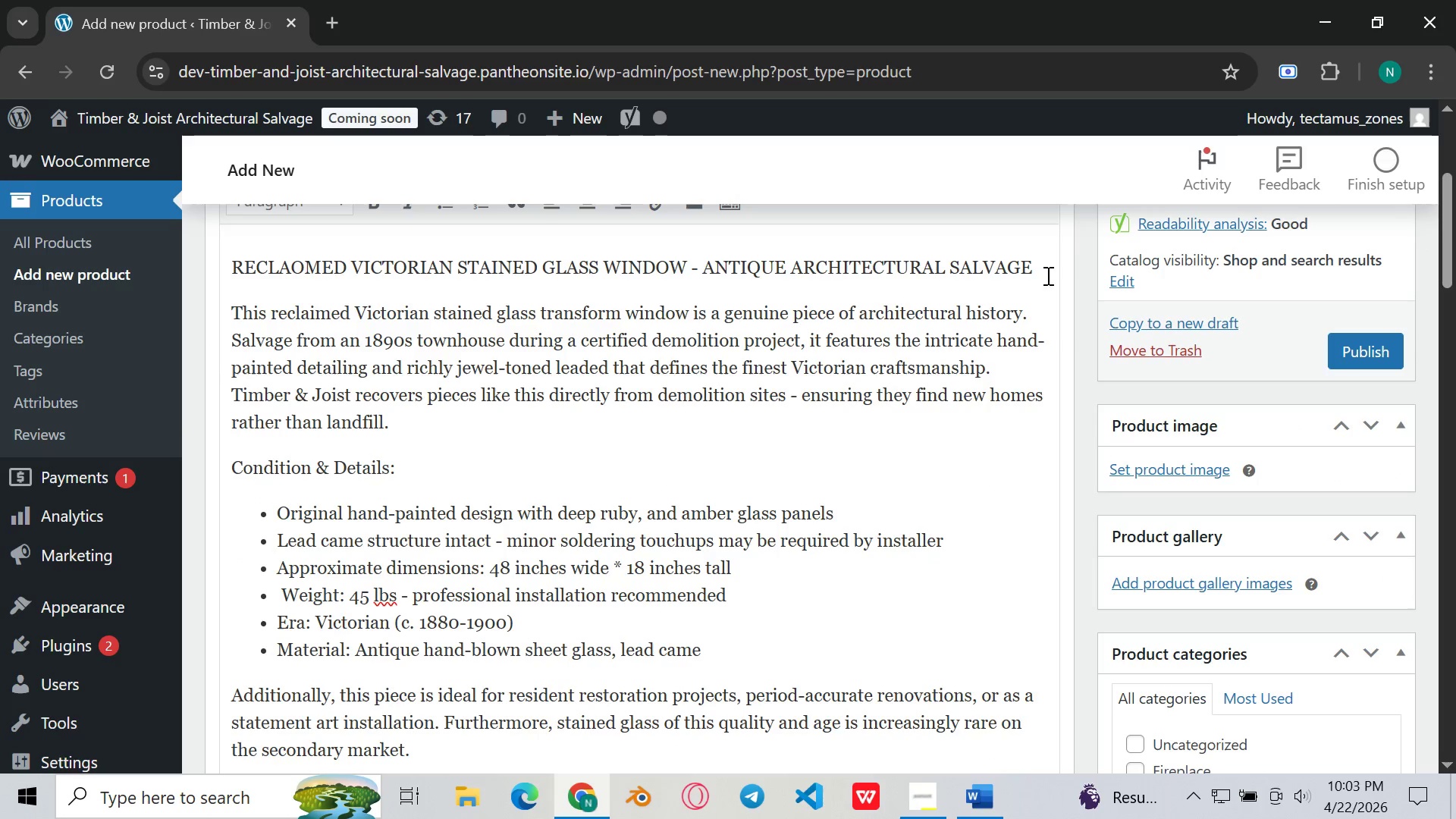 
left_click_drag(start_coordinate=[1053, 268], to_coordinate=[209, 235])
 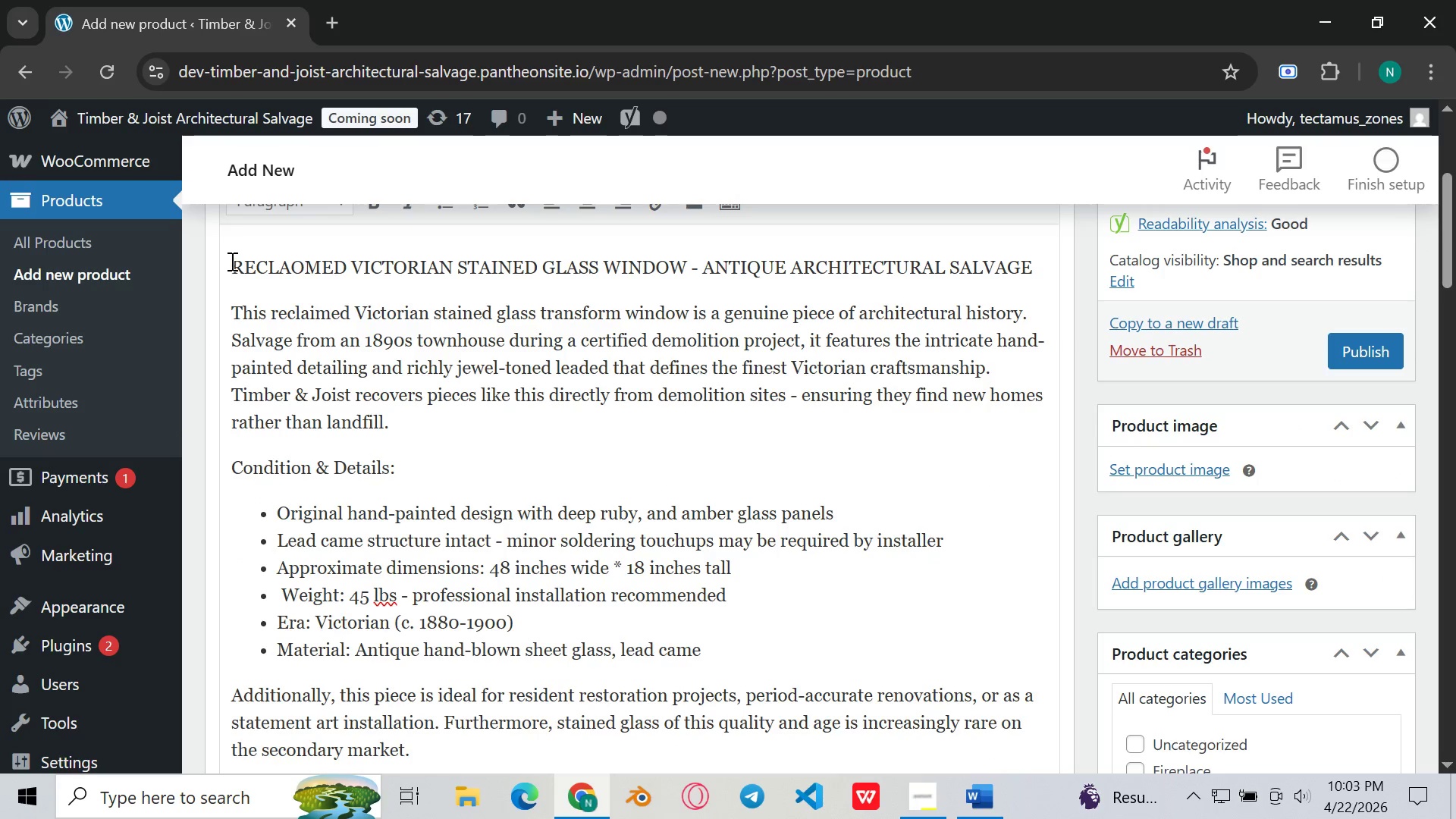 
left_click_drag(start_coordinate=[231, 261], to_coordinate=[835, 325])
 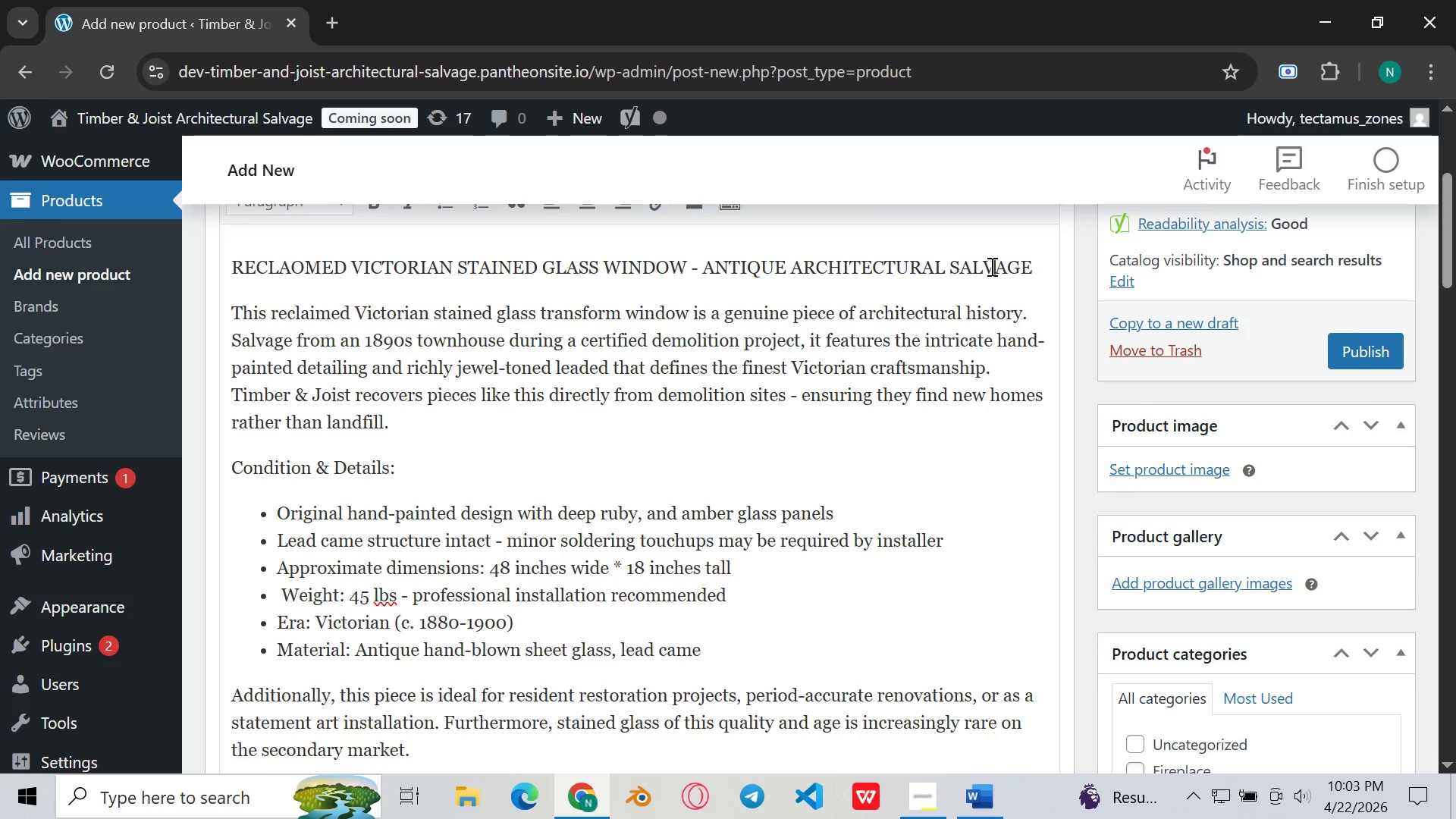 
scroll: coordinate [990, 270], scroll_direction: up, amount: 1.0
 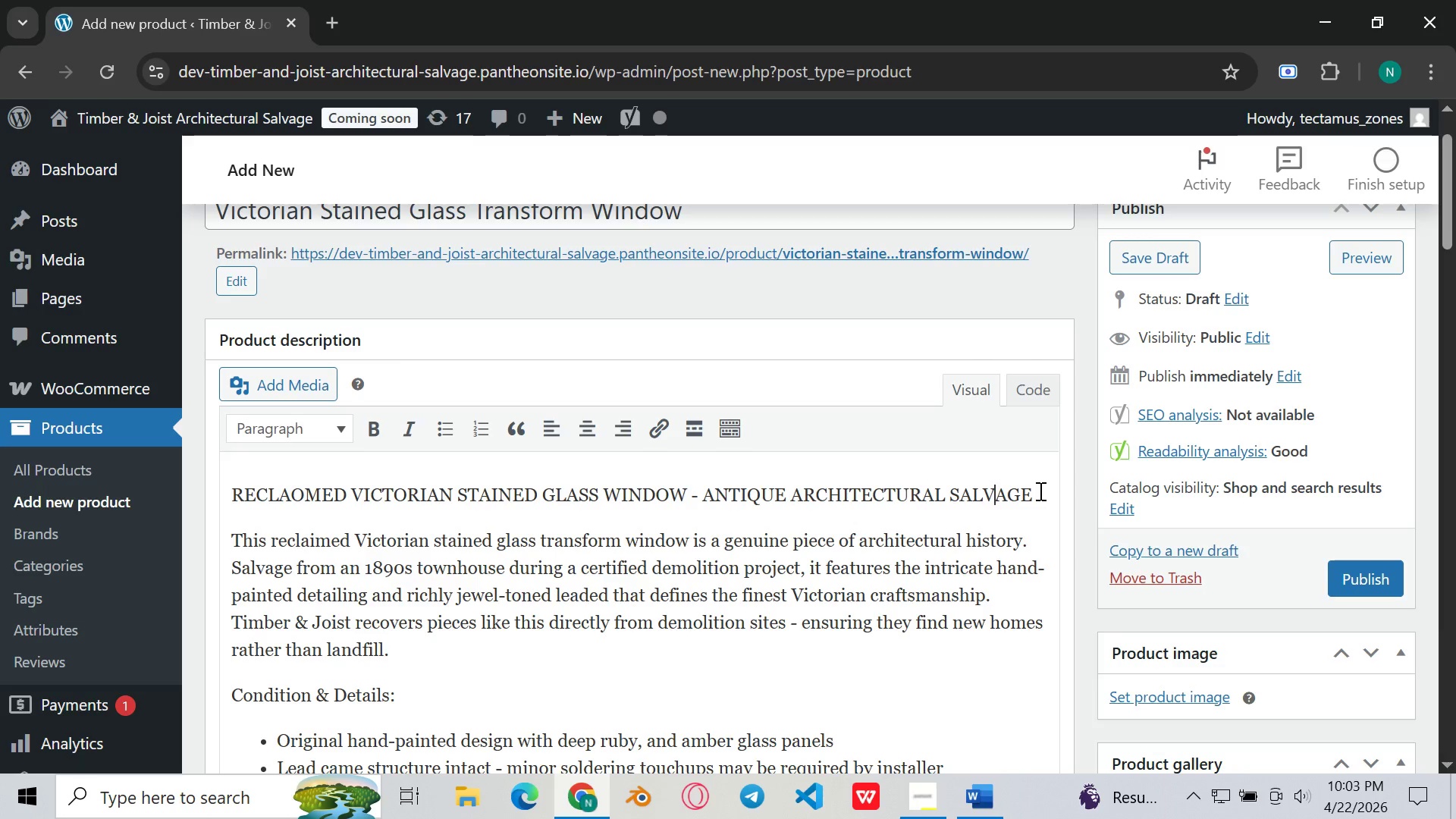 
left_click_drag(start_coordinate=[1039, 491], to_coordinate=[221, 292])
 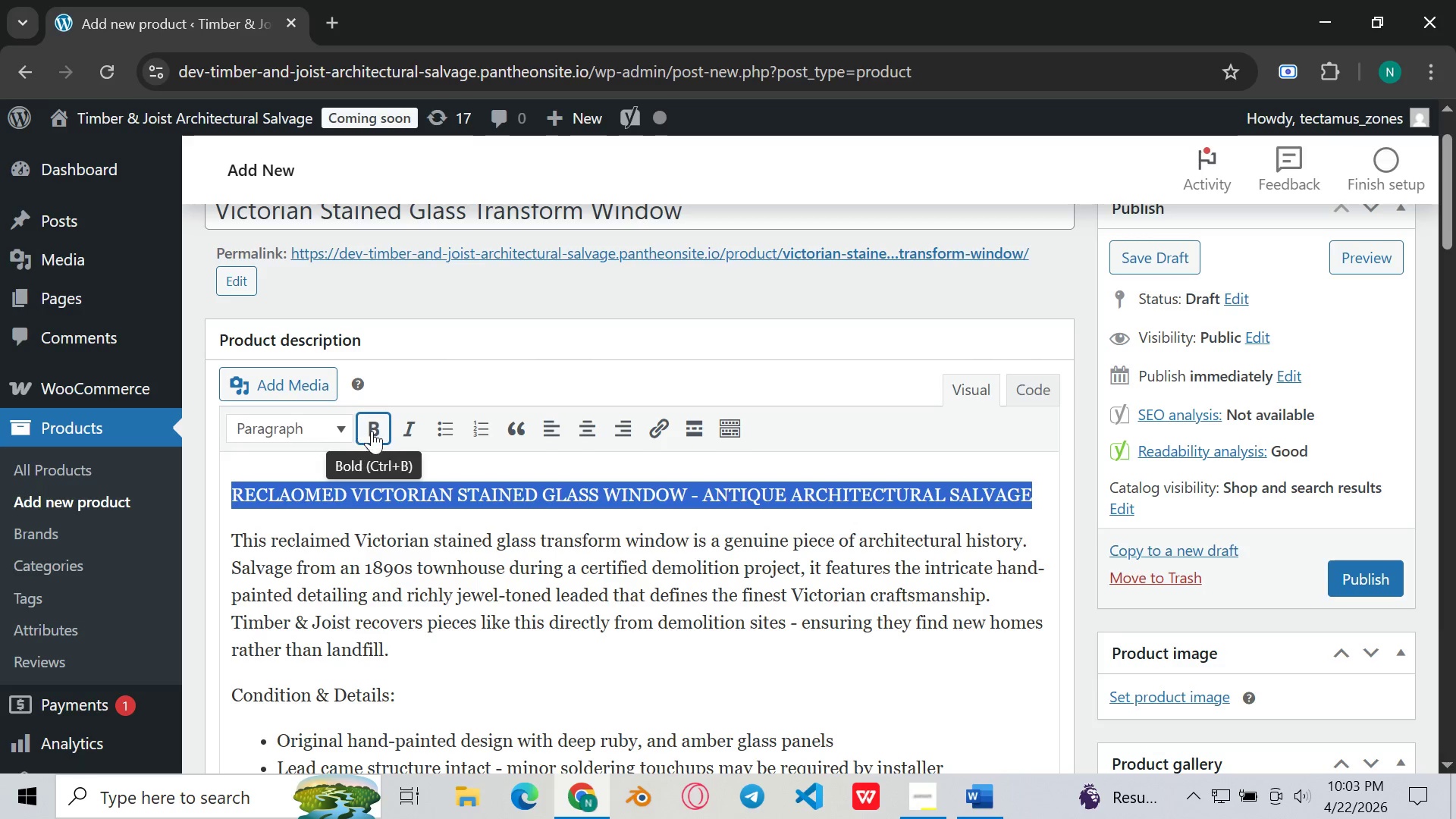 
left_click([373, 431])
 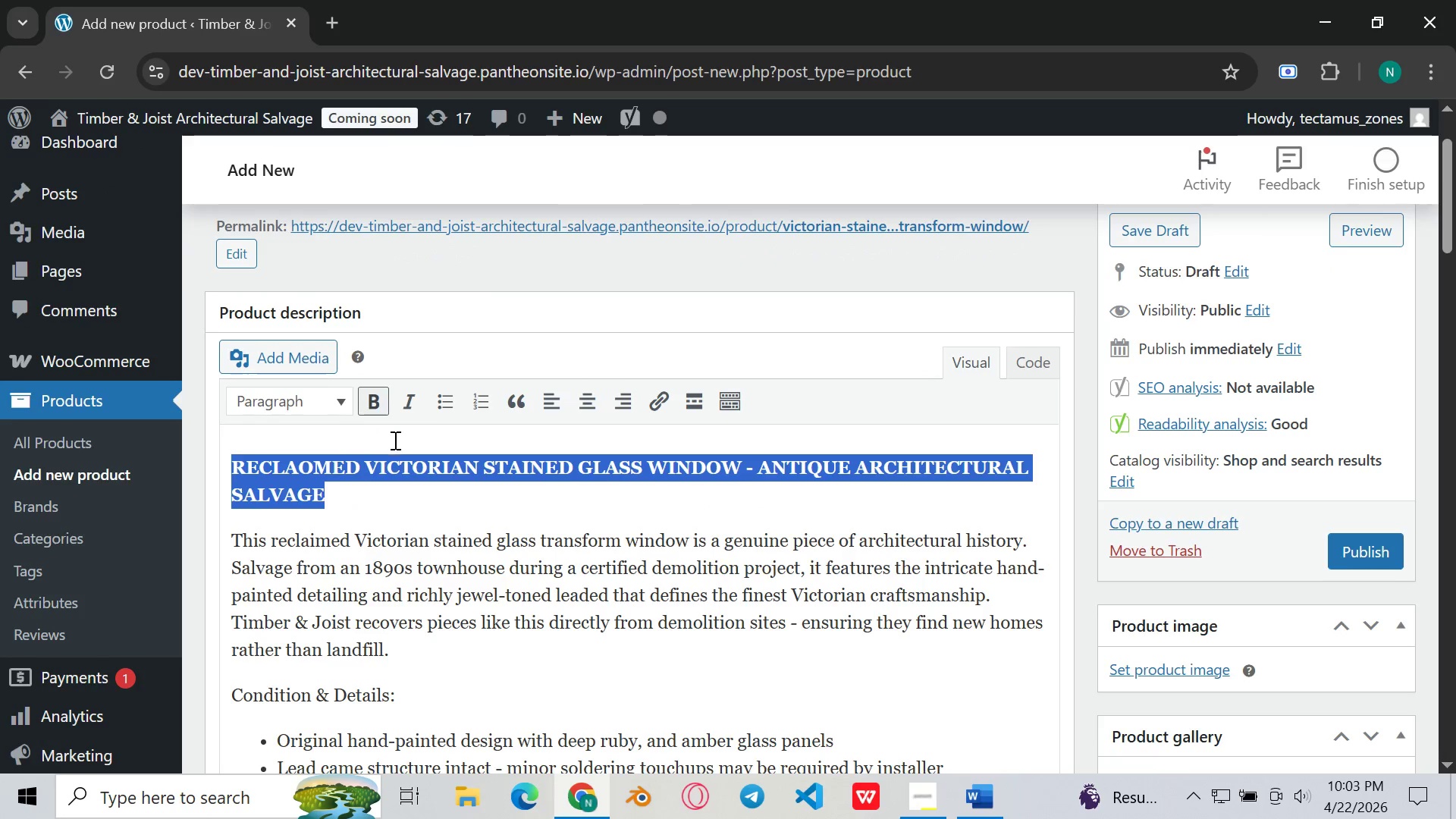 
scroll: coordinate [645, 694], scroll_direction: down, amount: 5.0
 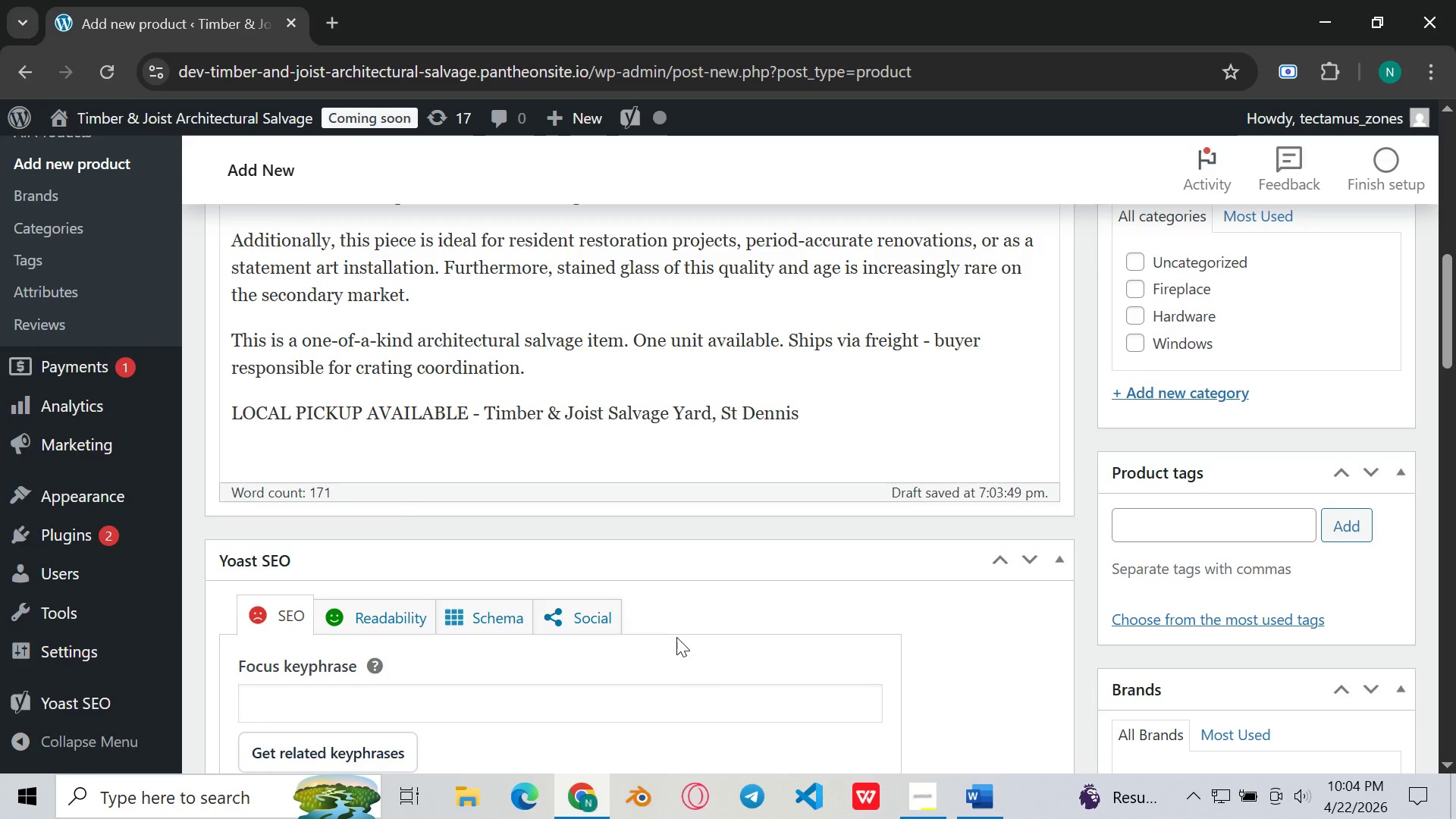 
scroll: coordinate [676, 637], scroll_direction: up, amount: 2.0
 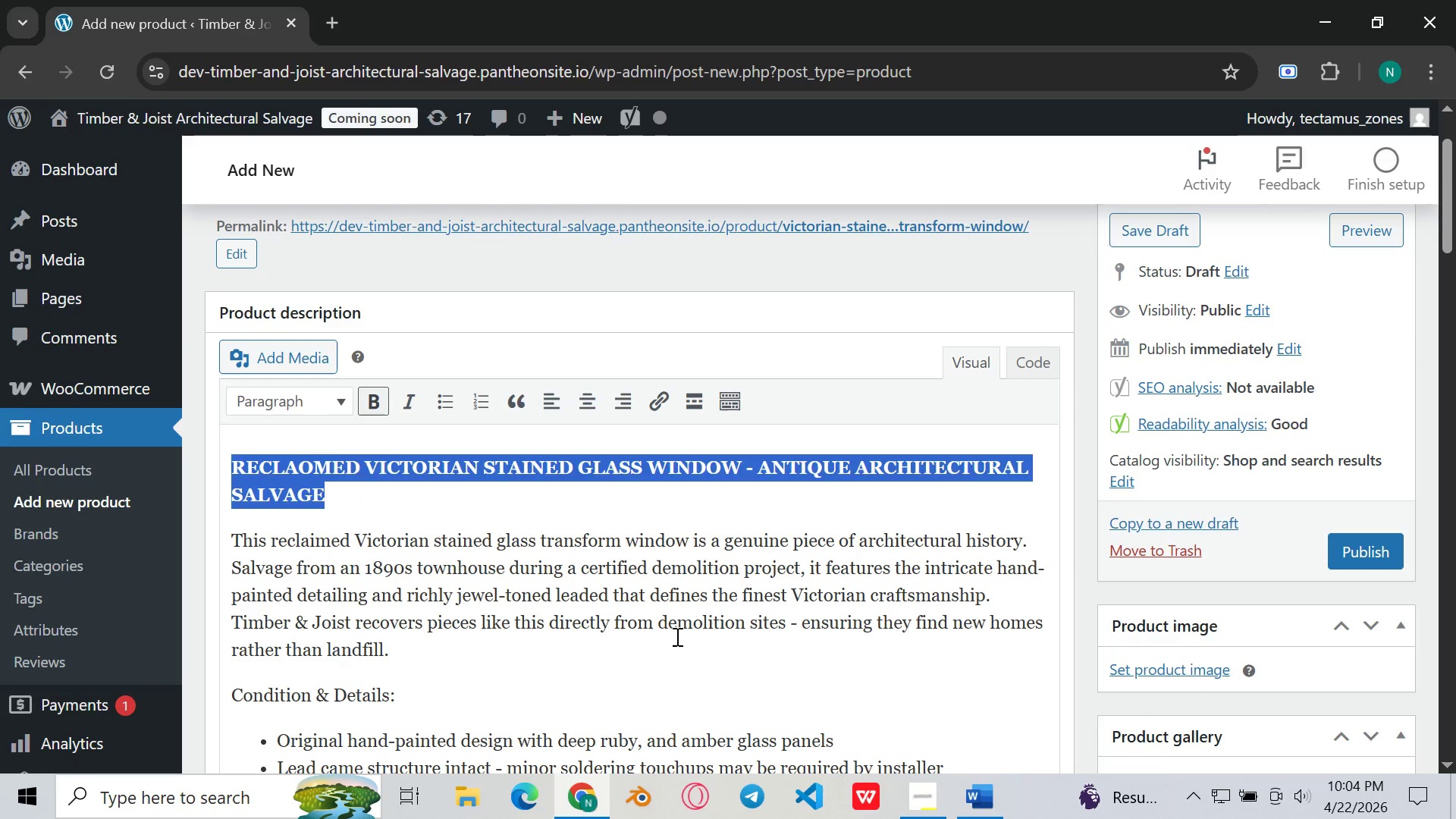 
left_click([676, 636])
 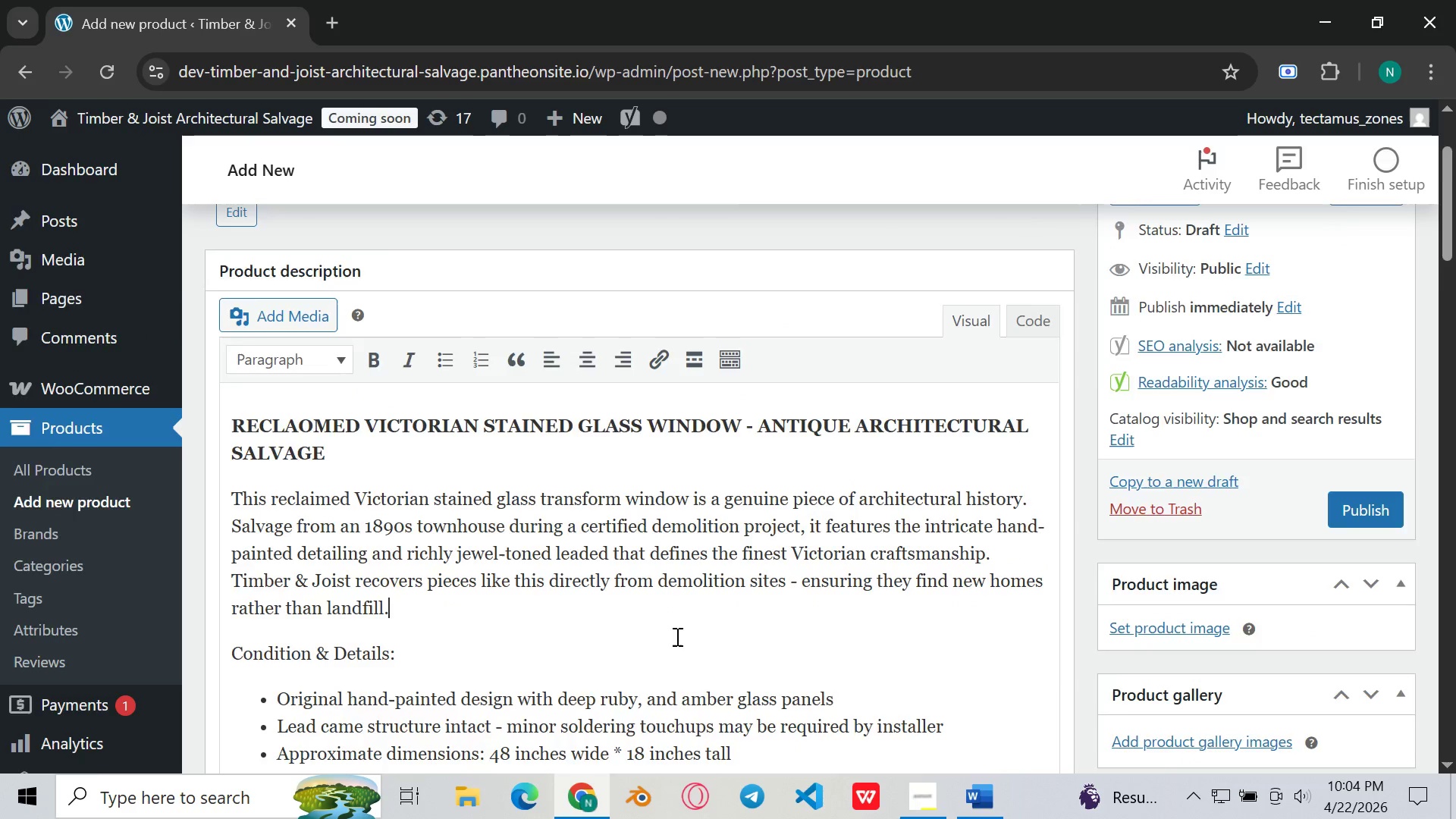 
scroll: coordinate [676, 636], scroll_direction: down, amount: 4.0
 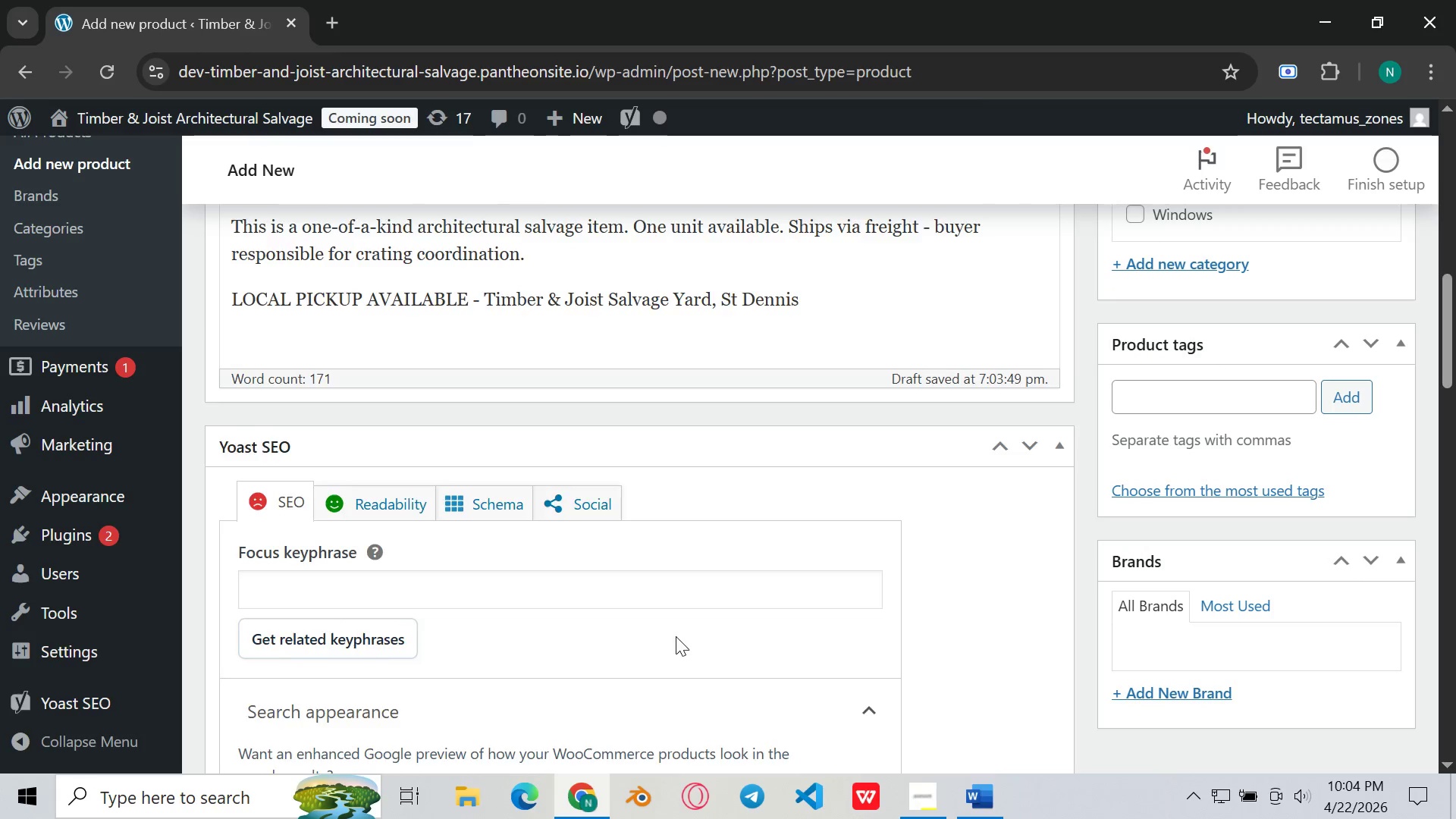 
scroll: coordinate [676, 636], scroll_direction: none, amount: 0.0
 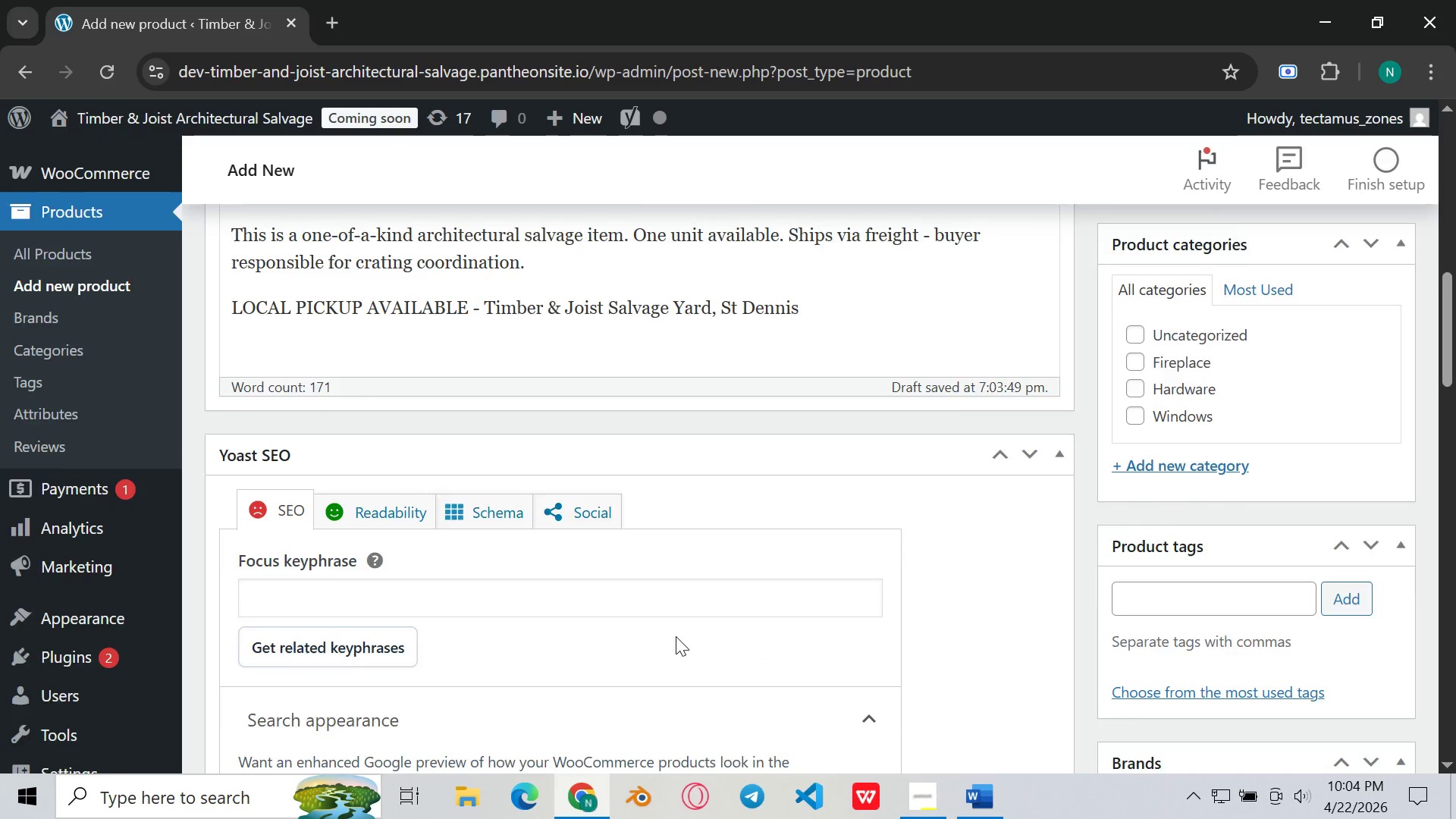 
scroll: coordinate [676, 636], scroll_direction: up, amount: 2.0
 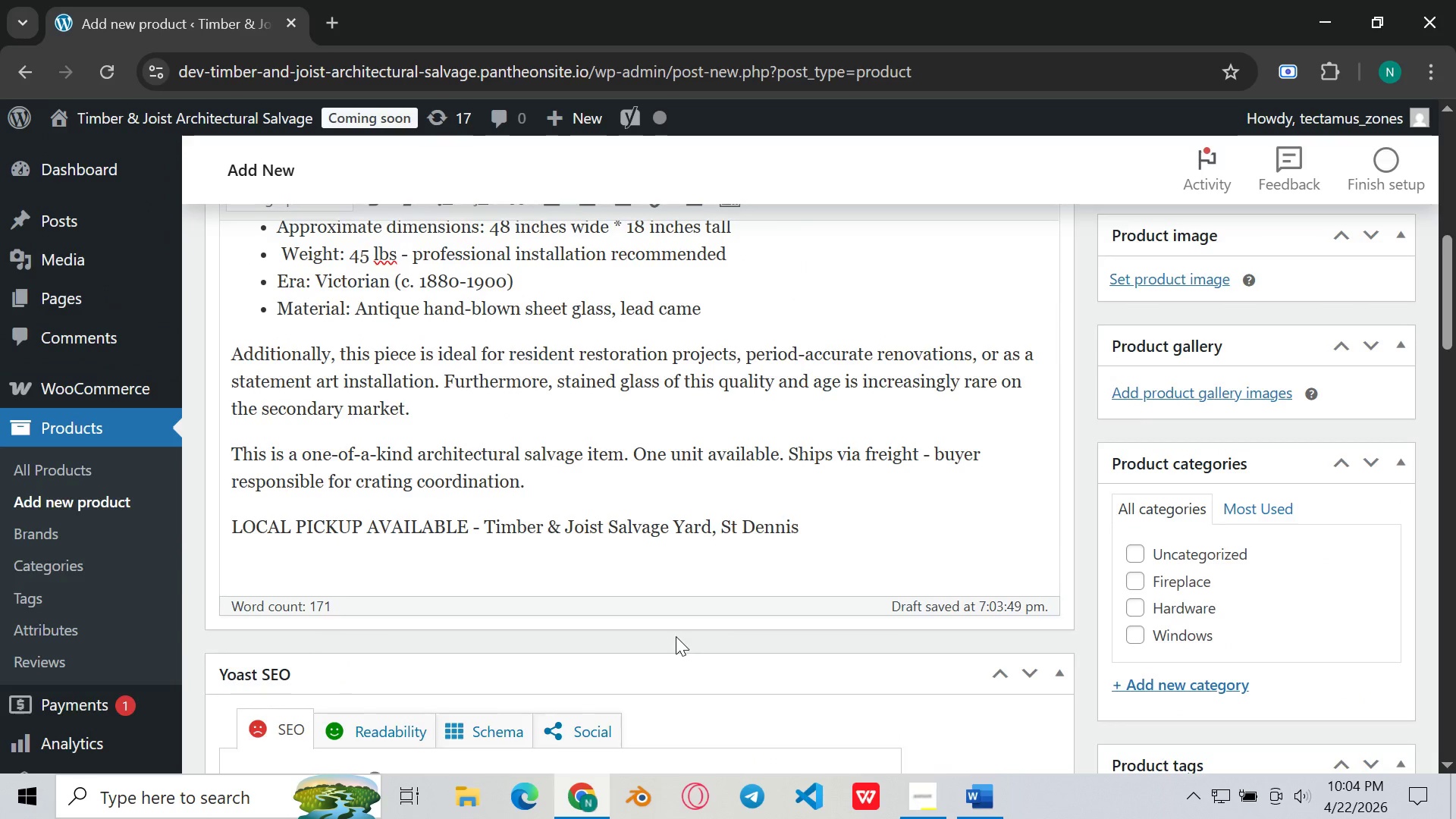 
scroll: coordinate [676, 636], scroll_direction: down, amount: 12.0
 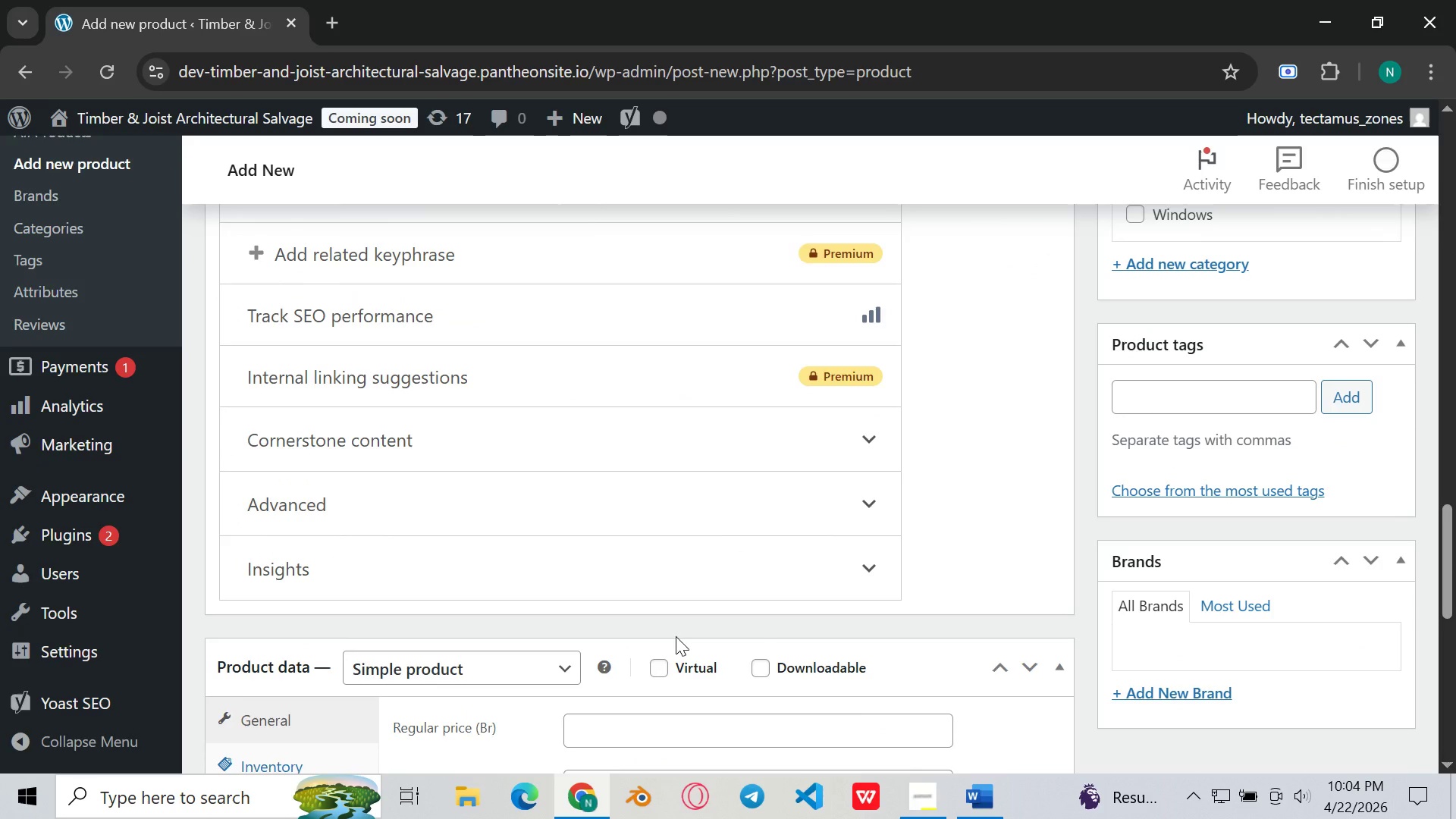 
wait(5.42)
 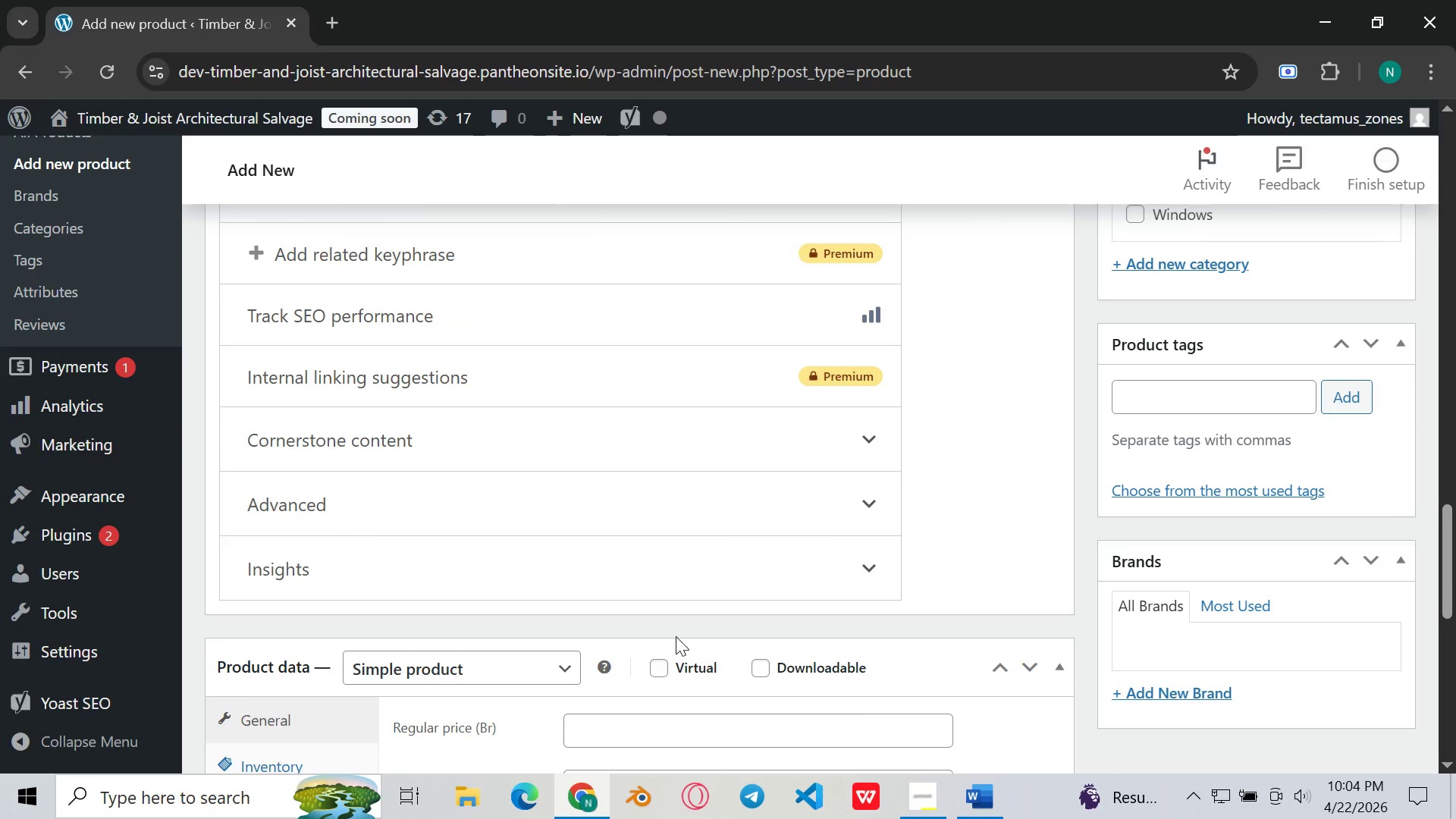 
scroll: coordinate [671, 635], scroll_direction: down, amount: 11.0
 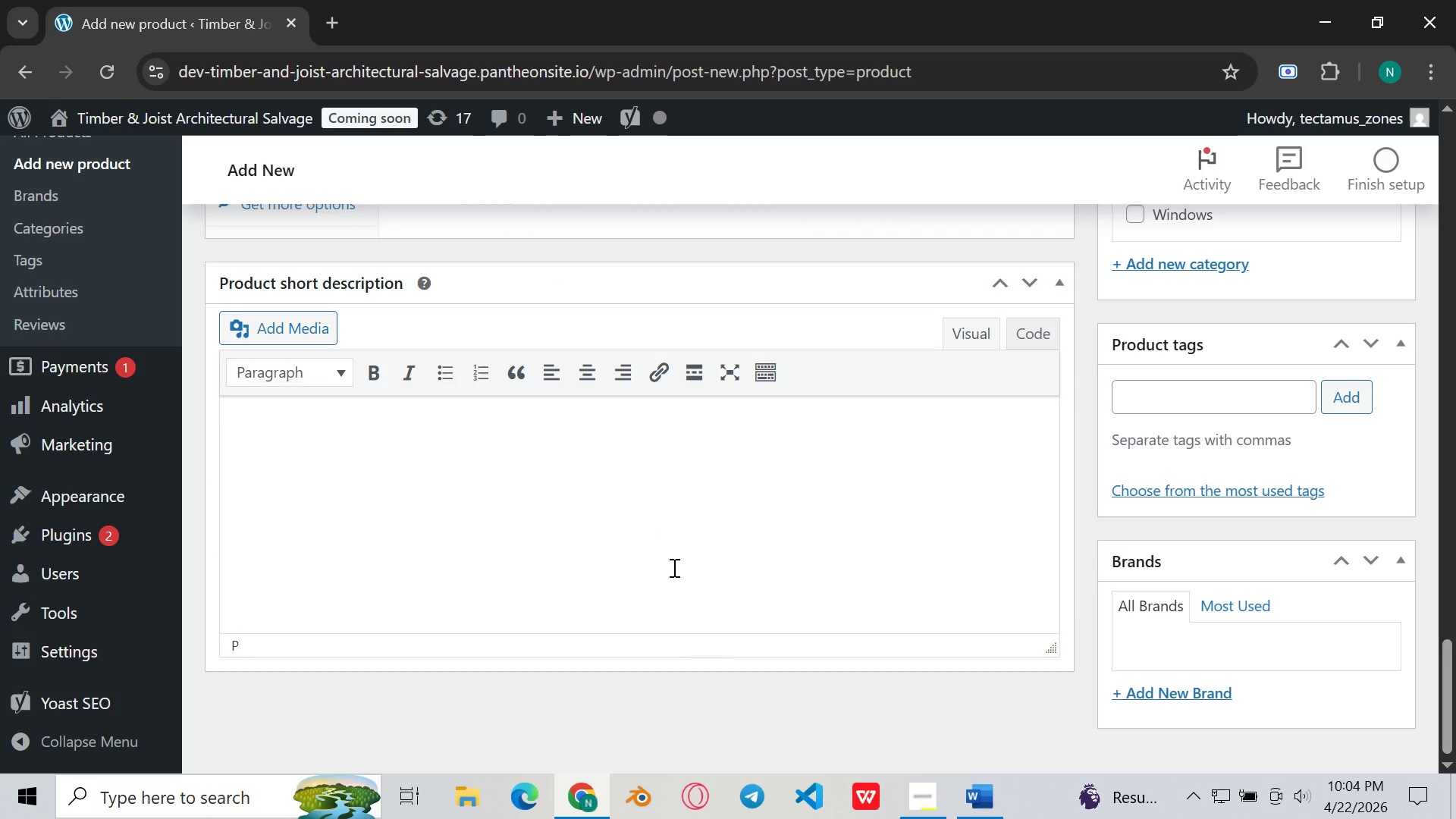 
type(Reclaimed from a Victorian-era townhouse reno)
 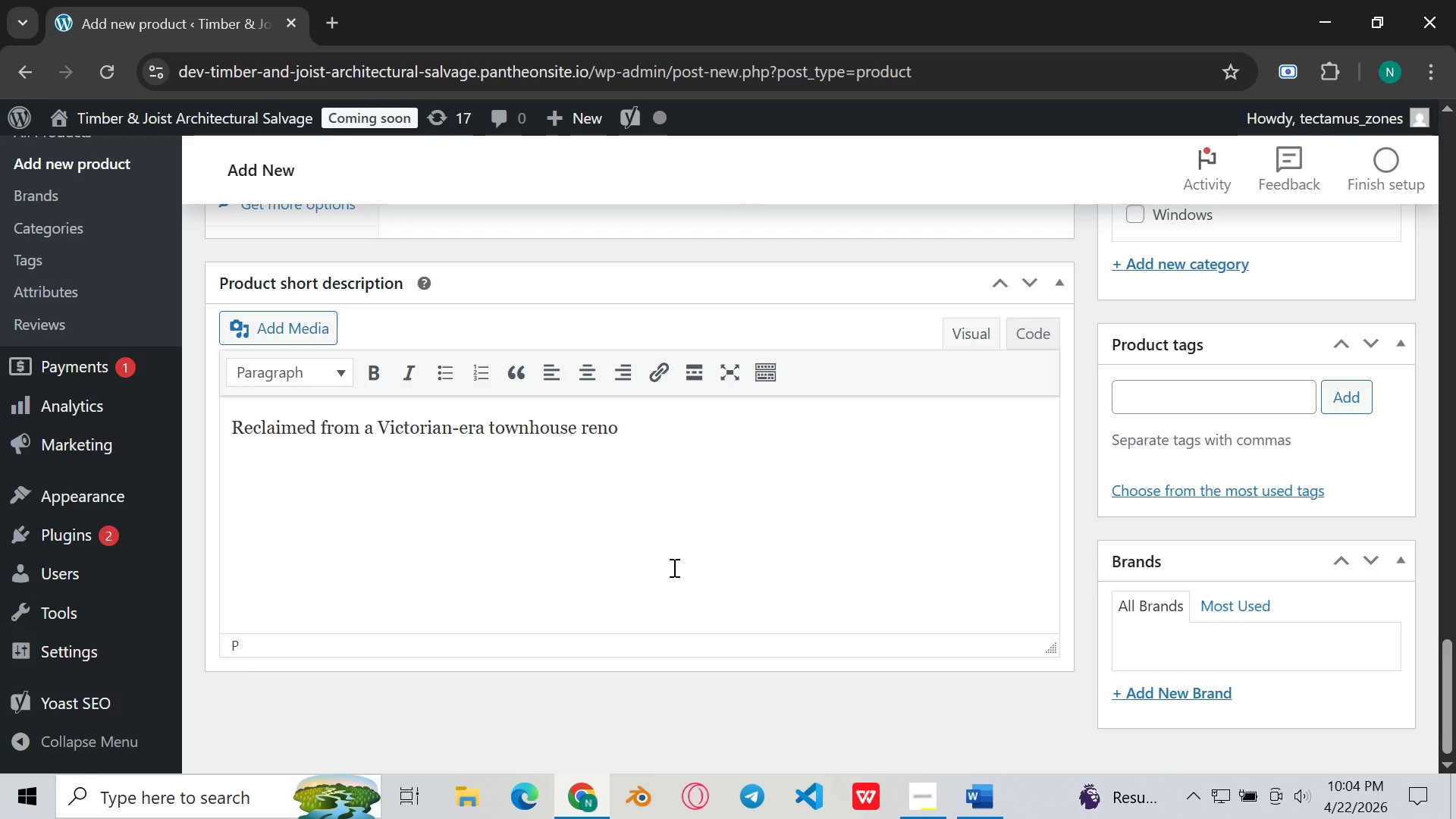 
type(vation, r)
key(Backspace)
type(this leaded stained glass transform)
key(Backspace)
key(Backspace)
key(Backspace)
key(Backspace)
type(om window retains its original hand)
 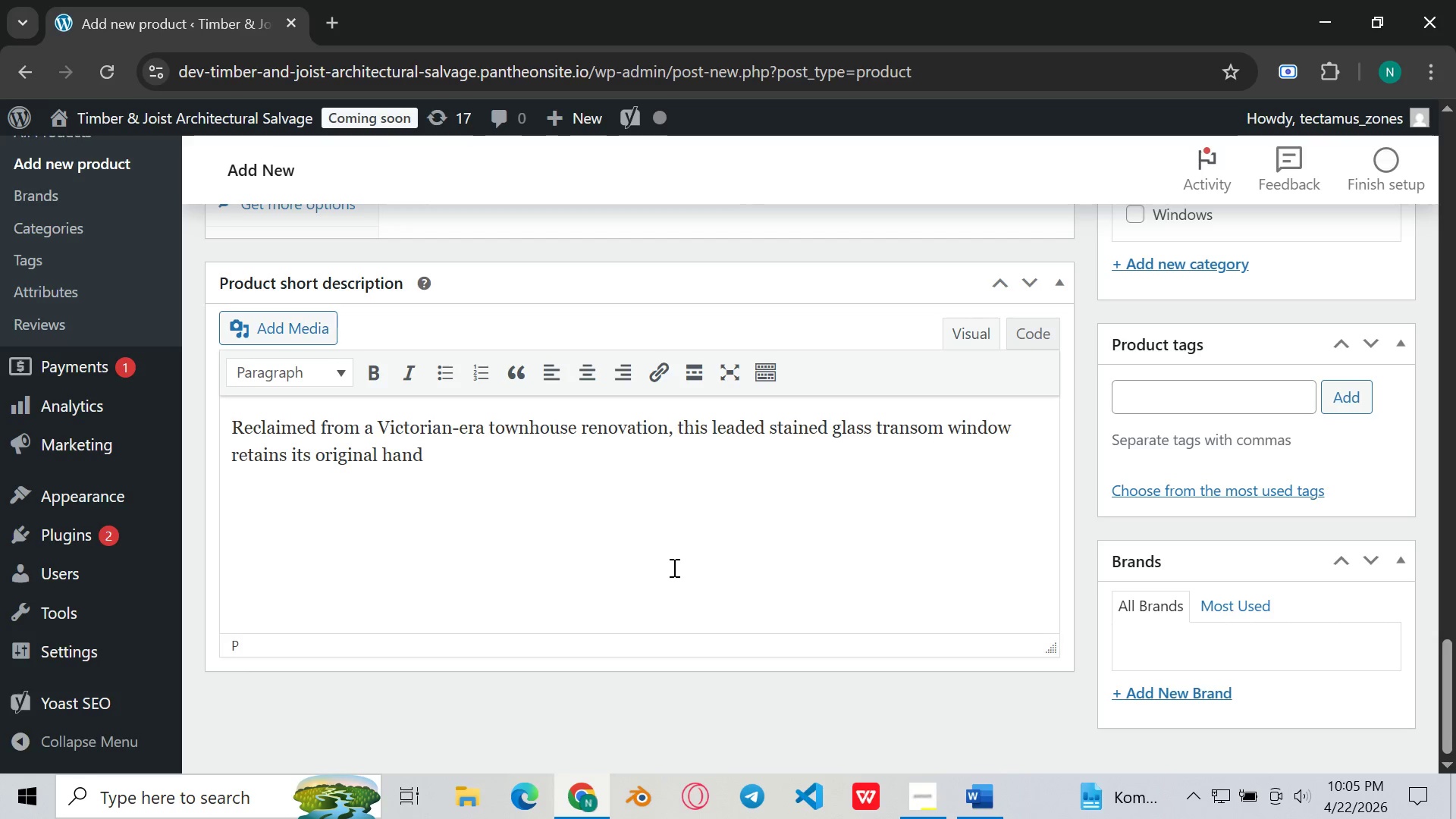 
type(-painted details and jewel-j)
key(Backspace)
type(toned glass. A rare pee)
key(Backspace)
key(Backspace)
key(Backspace)
type(ie)
key(Backspace)
key(Backspace)
type(piece of antiwue)
key(Backspace)
key(Backspace)
key(Backspace)
type(que architactural )
 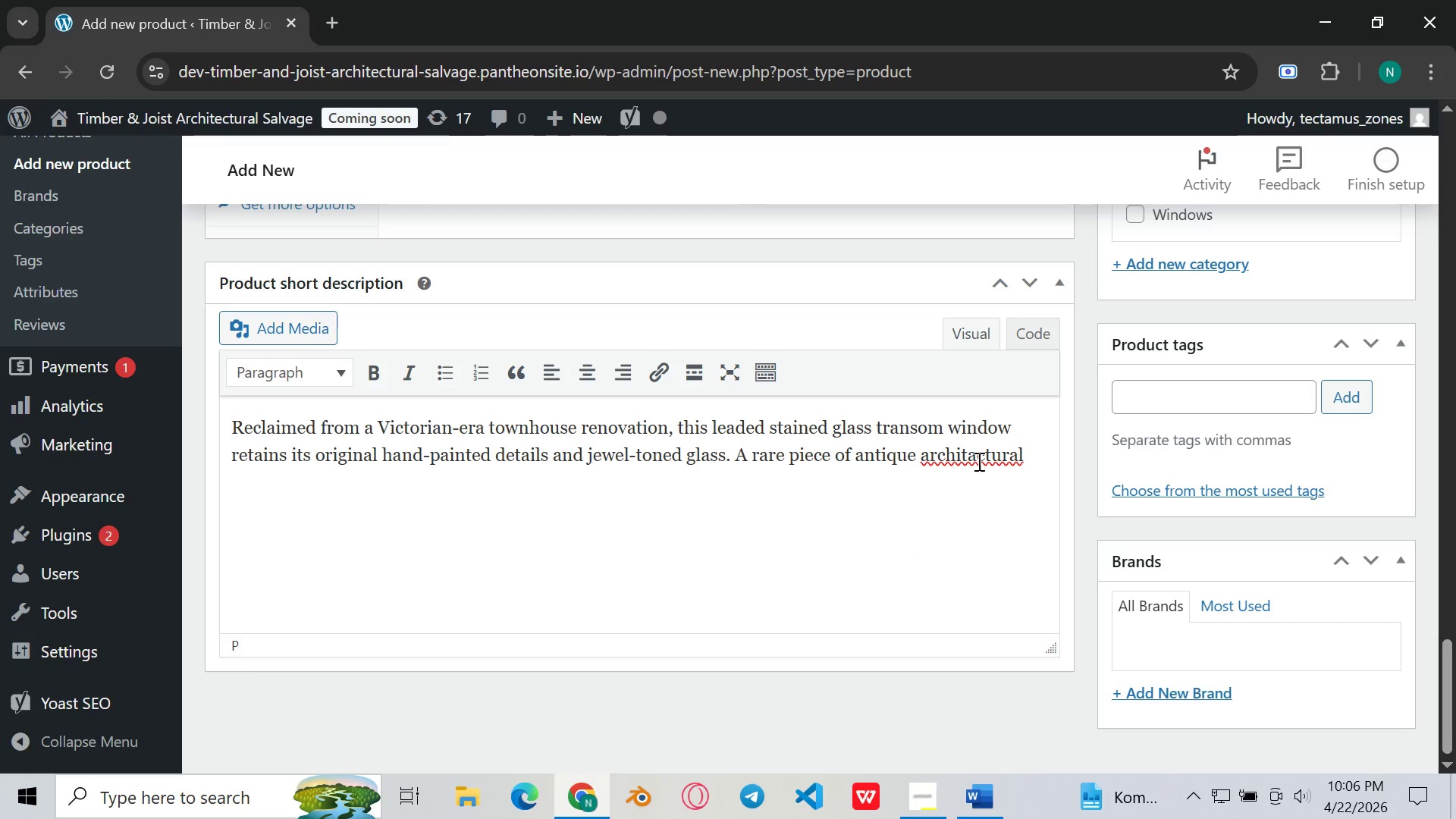 
left_click([979, 461])
 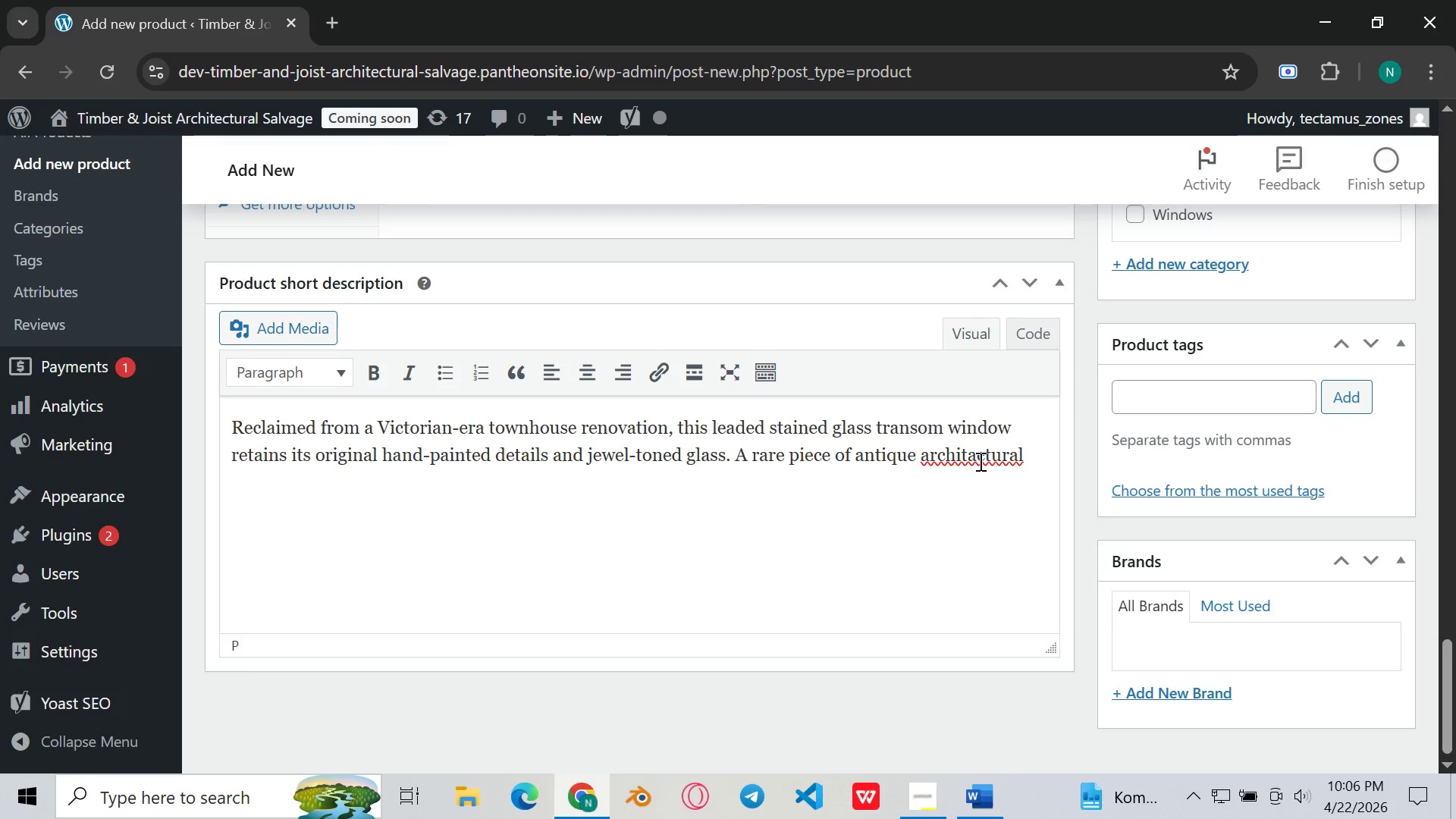 
key(Backspace)
 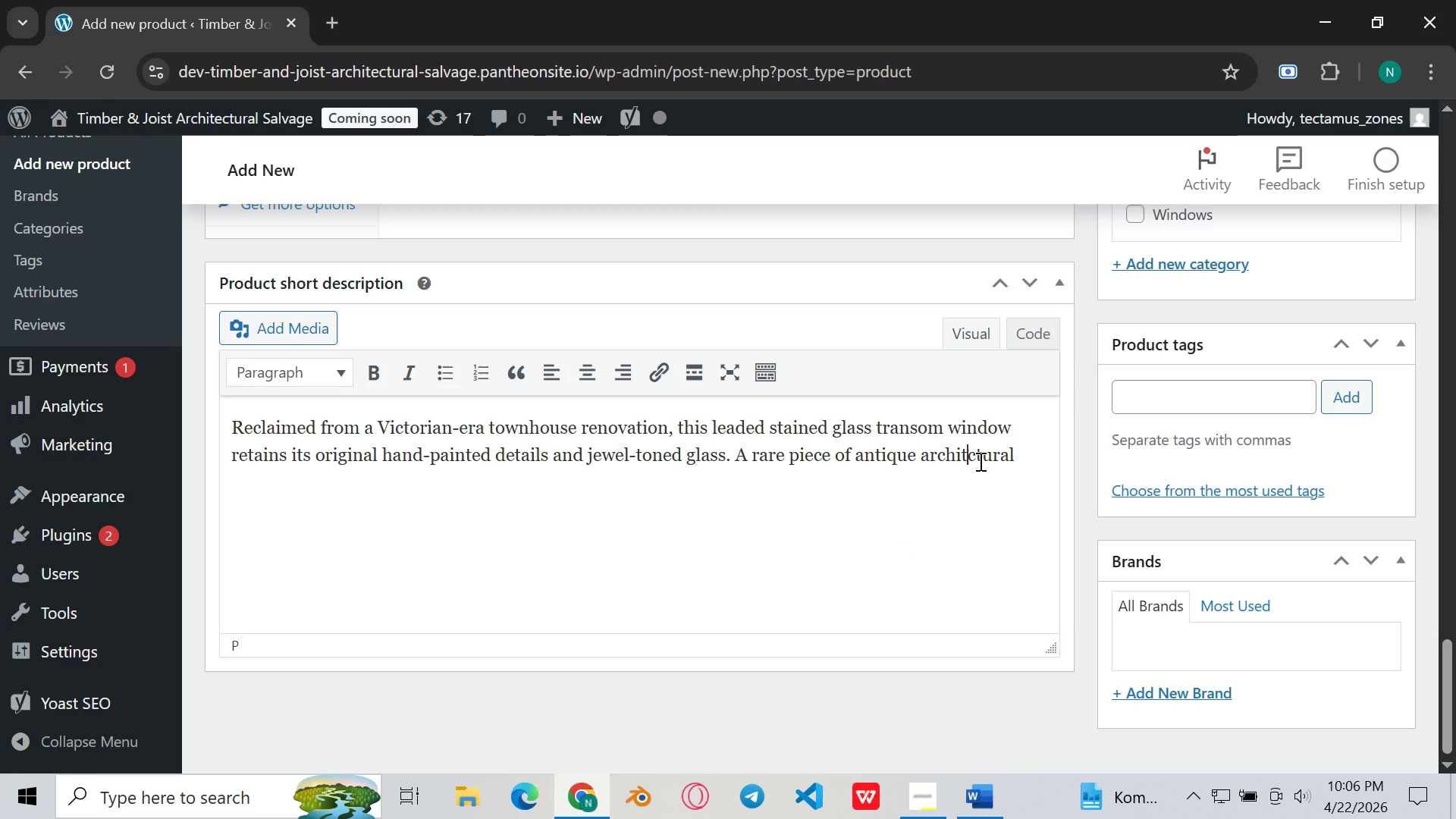 
key(E)
 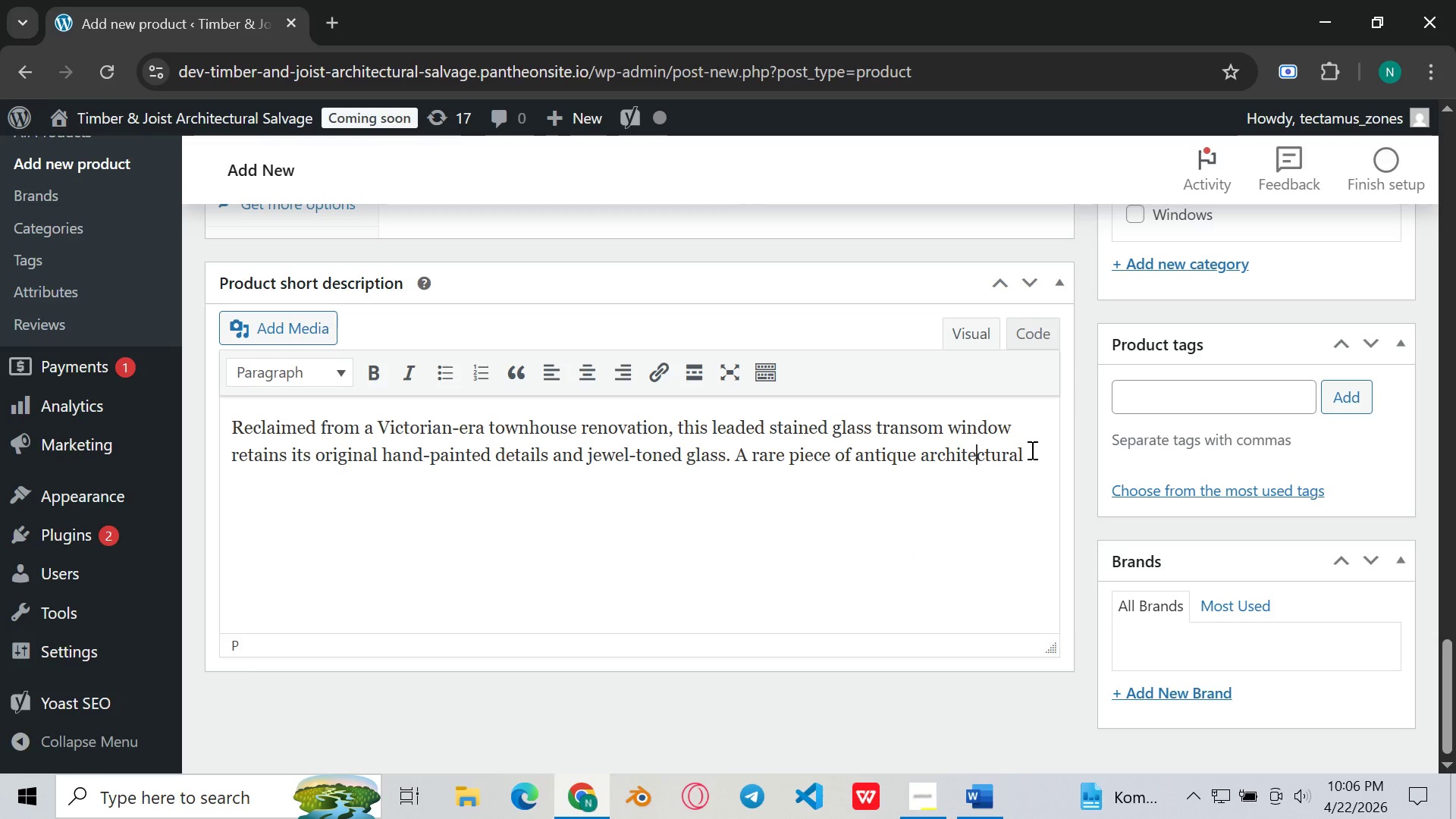 
left_click([1028, 450])
 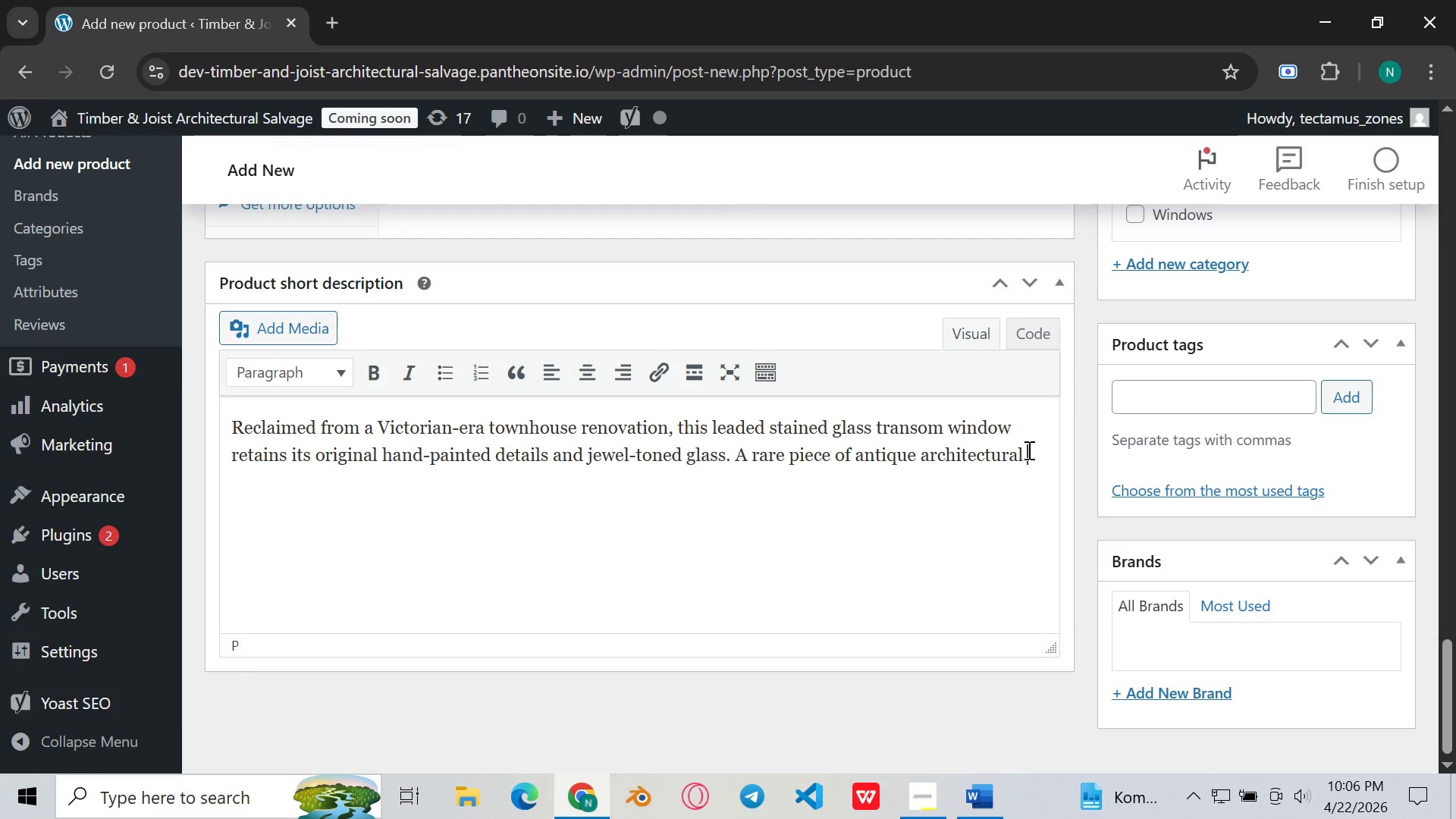 
type(salvage )
 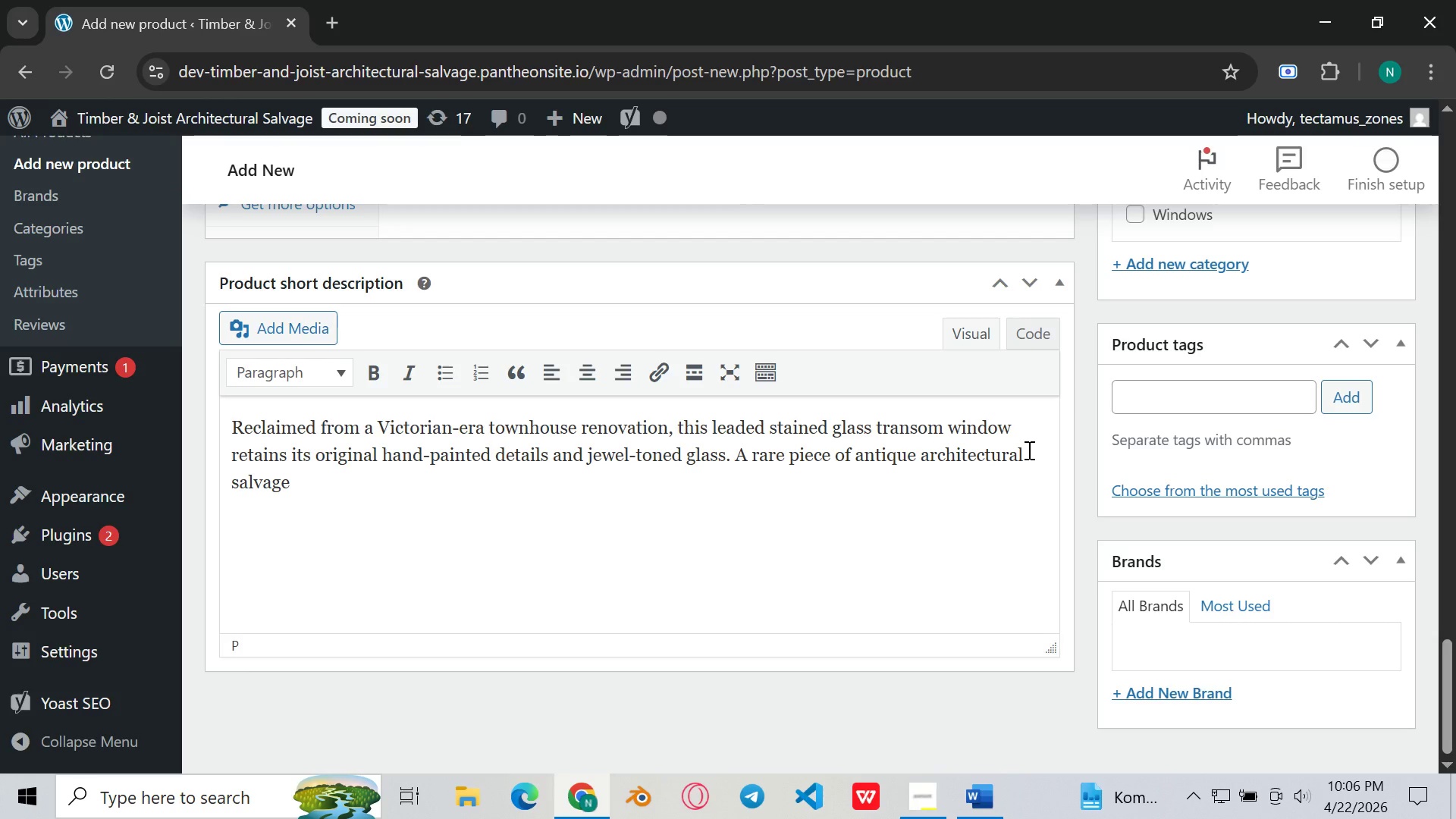 
type(mw)
key(Backspace)
type(easuring approxiamtely )
 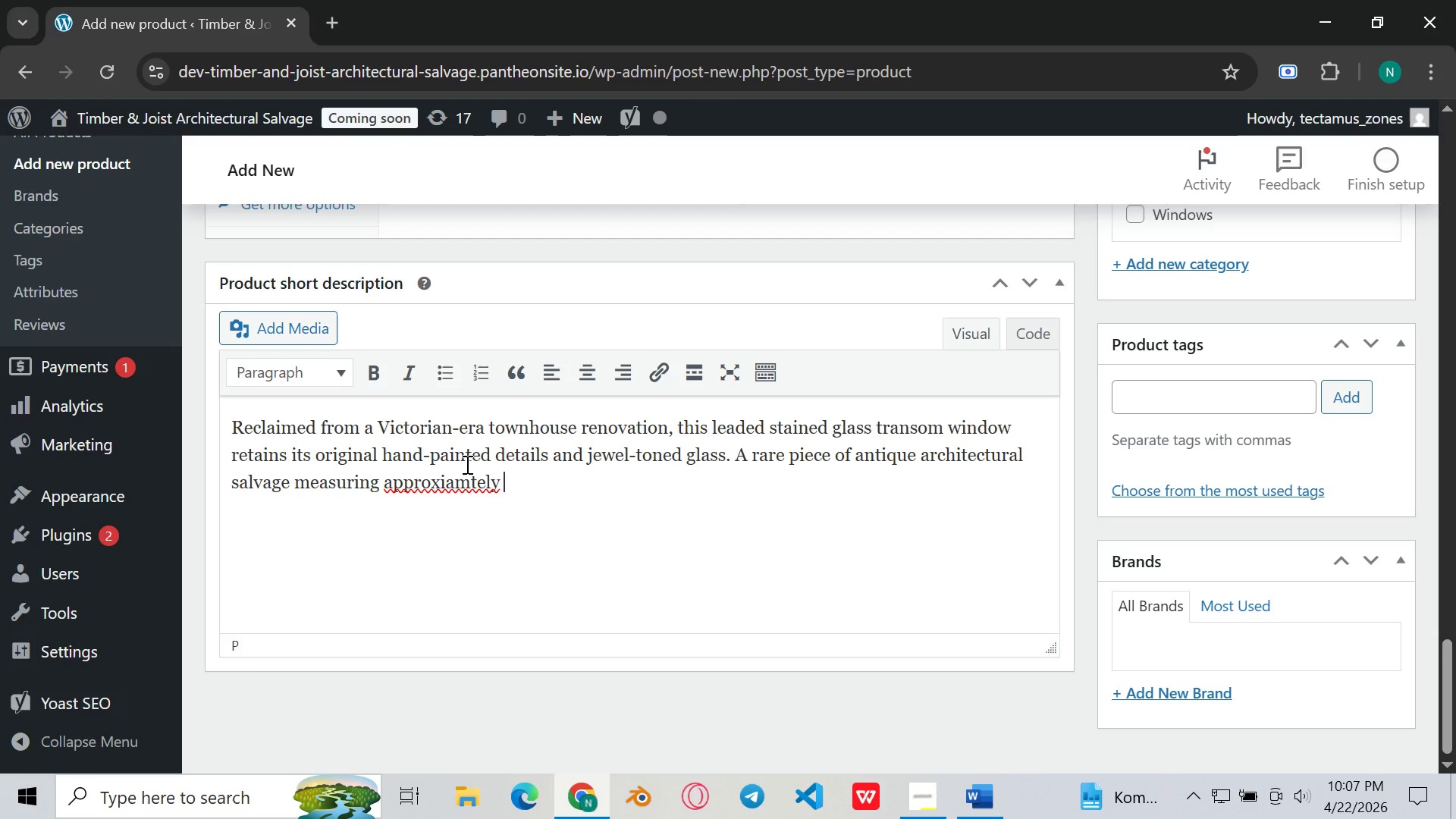 
left_click([447, 475])
 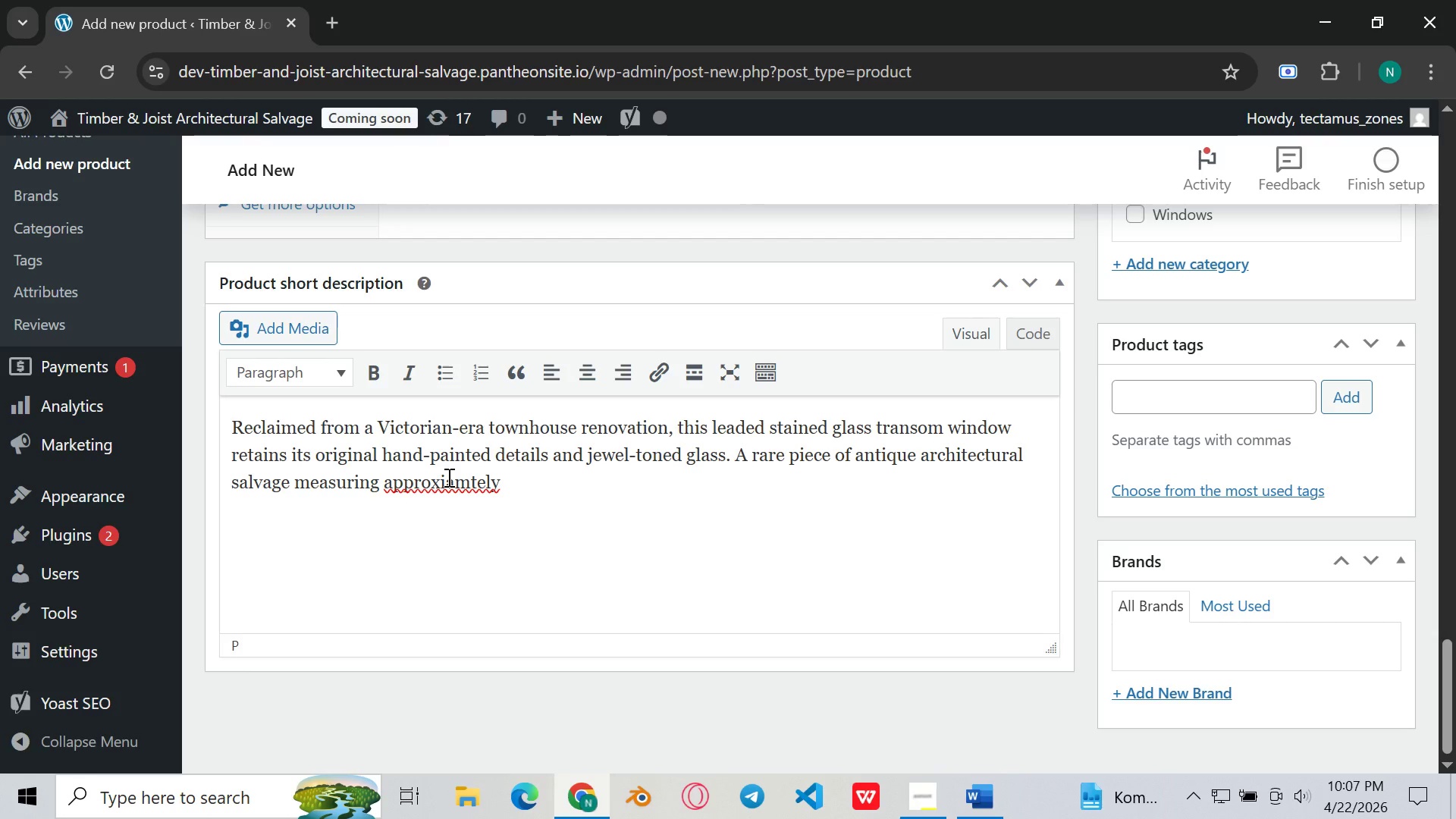 
left_click([447, 478])
 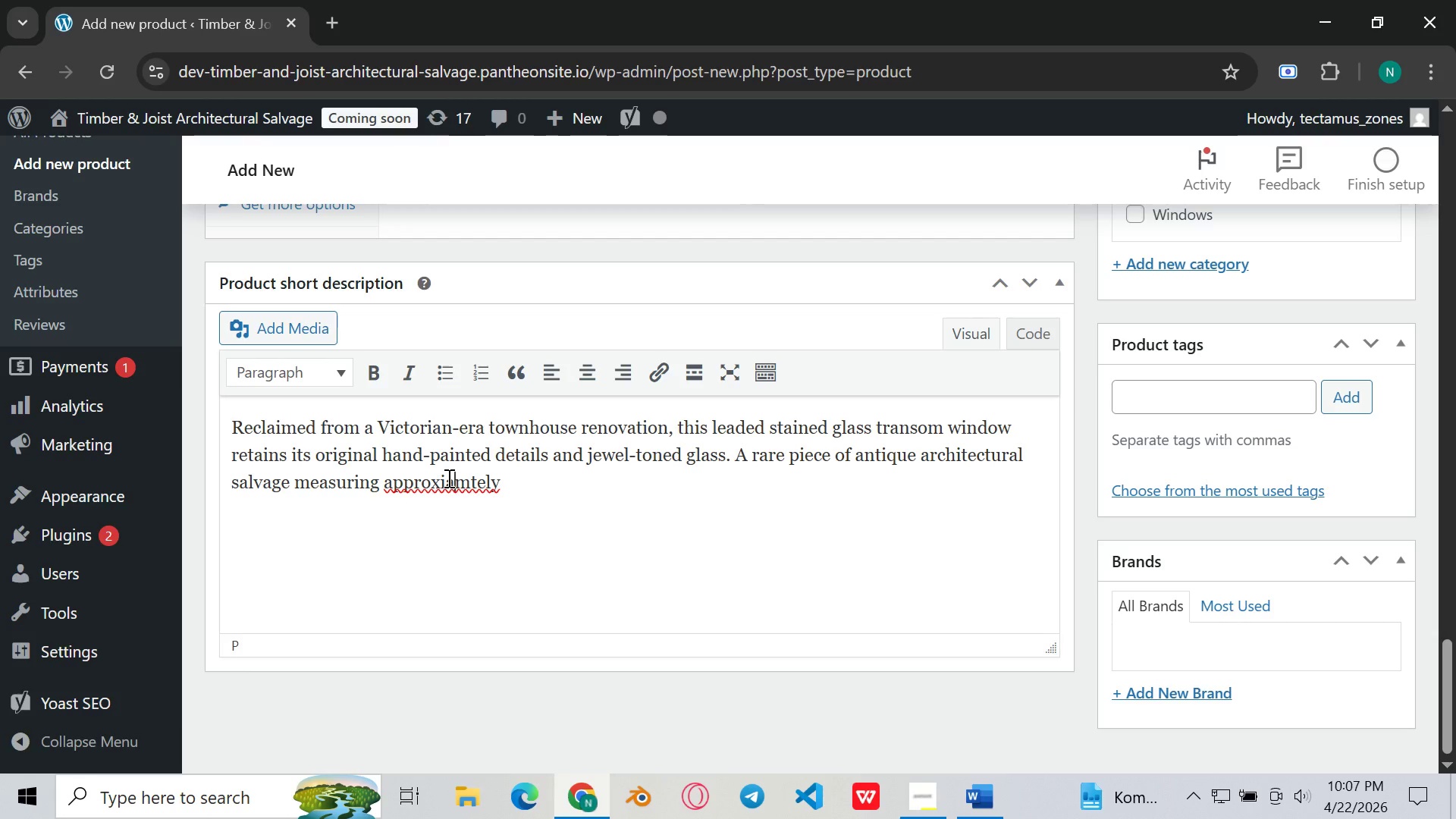 
key(ArrowRight)
 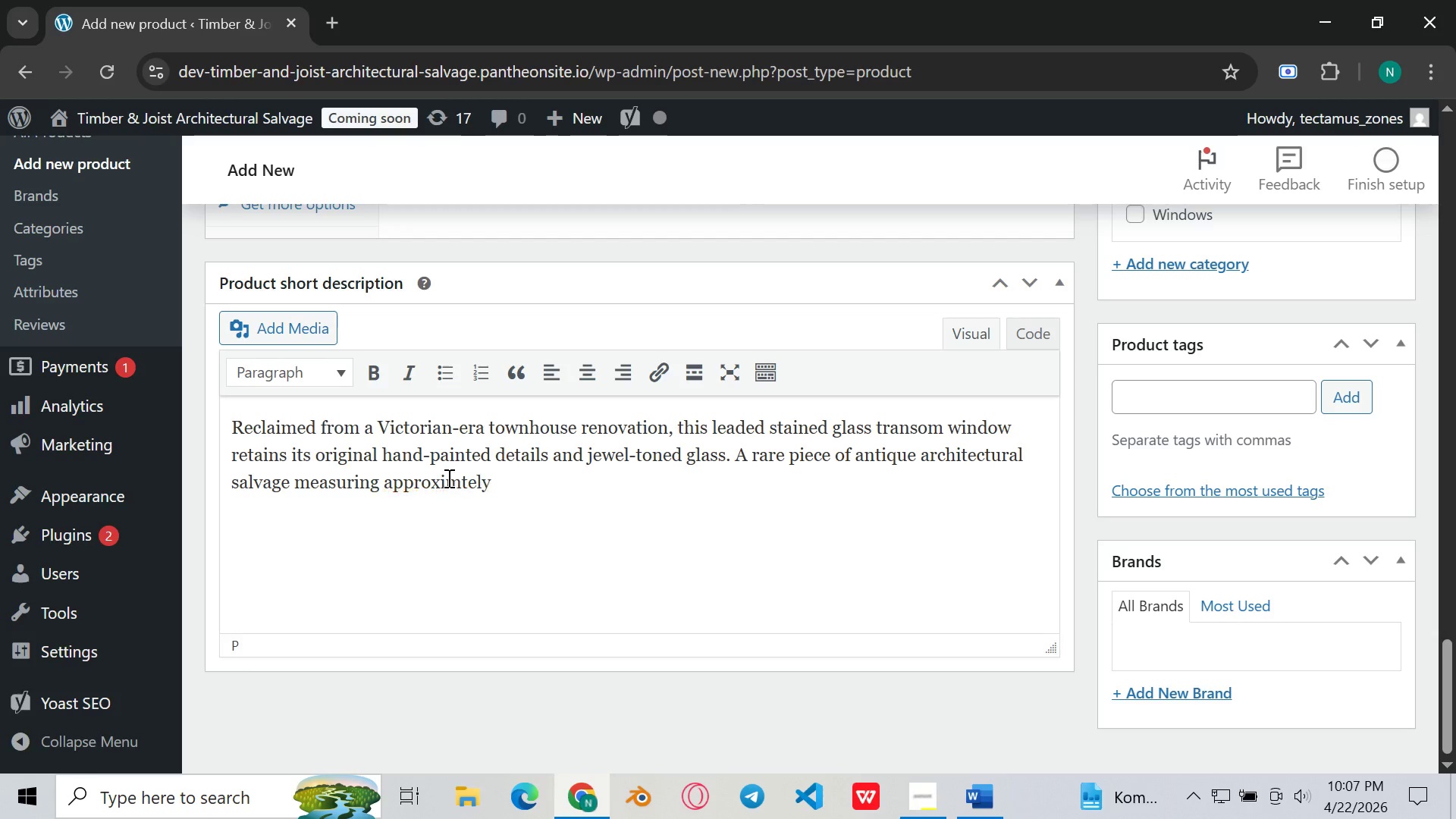 
key(Backspace)
 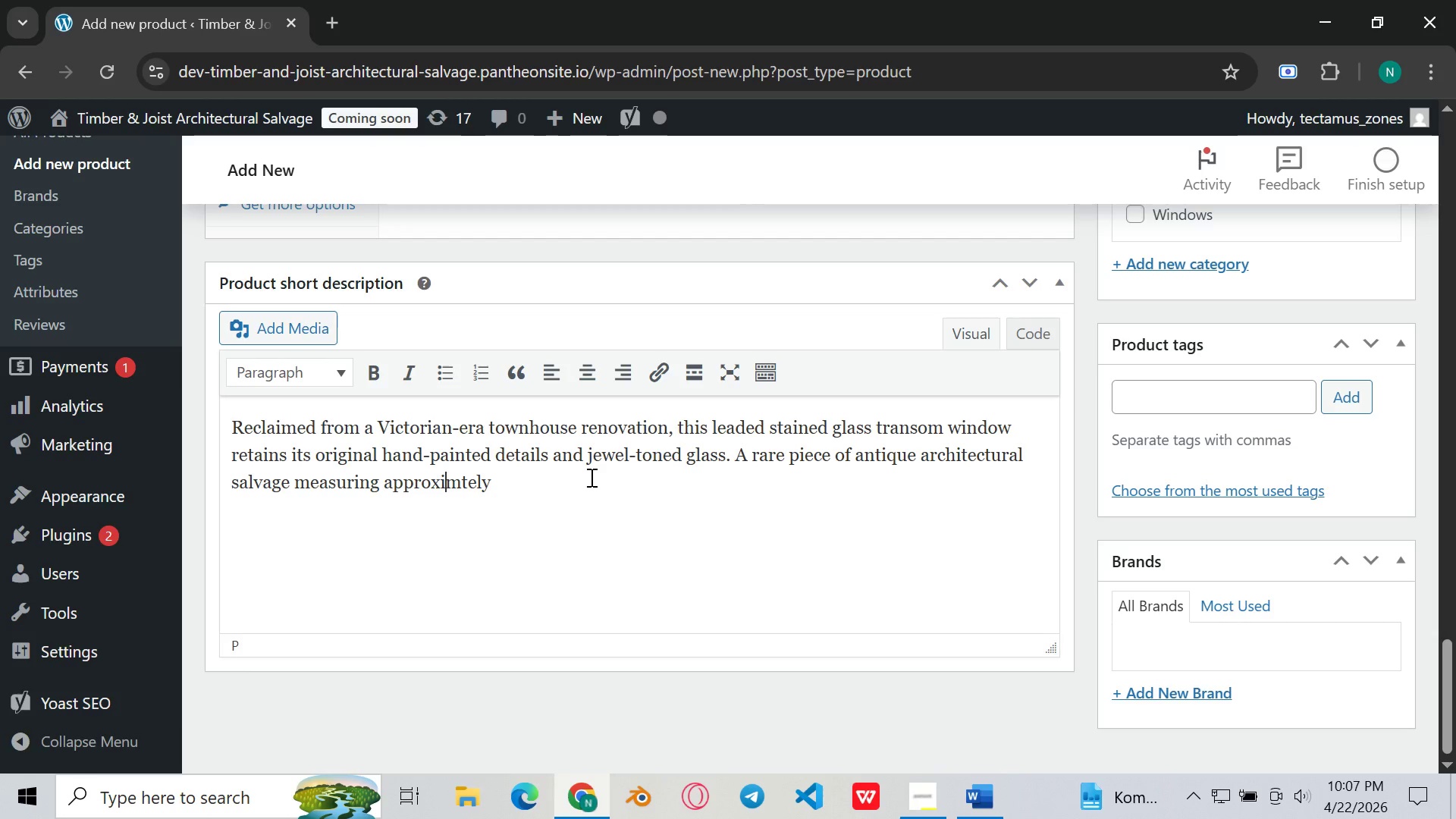 
left_click([590, 477])
 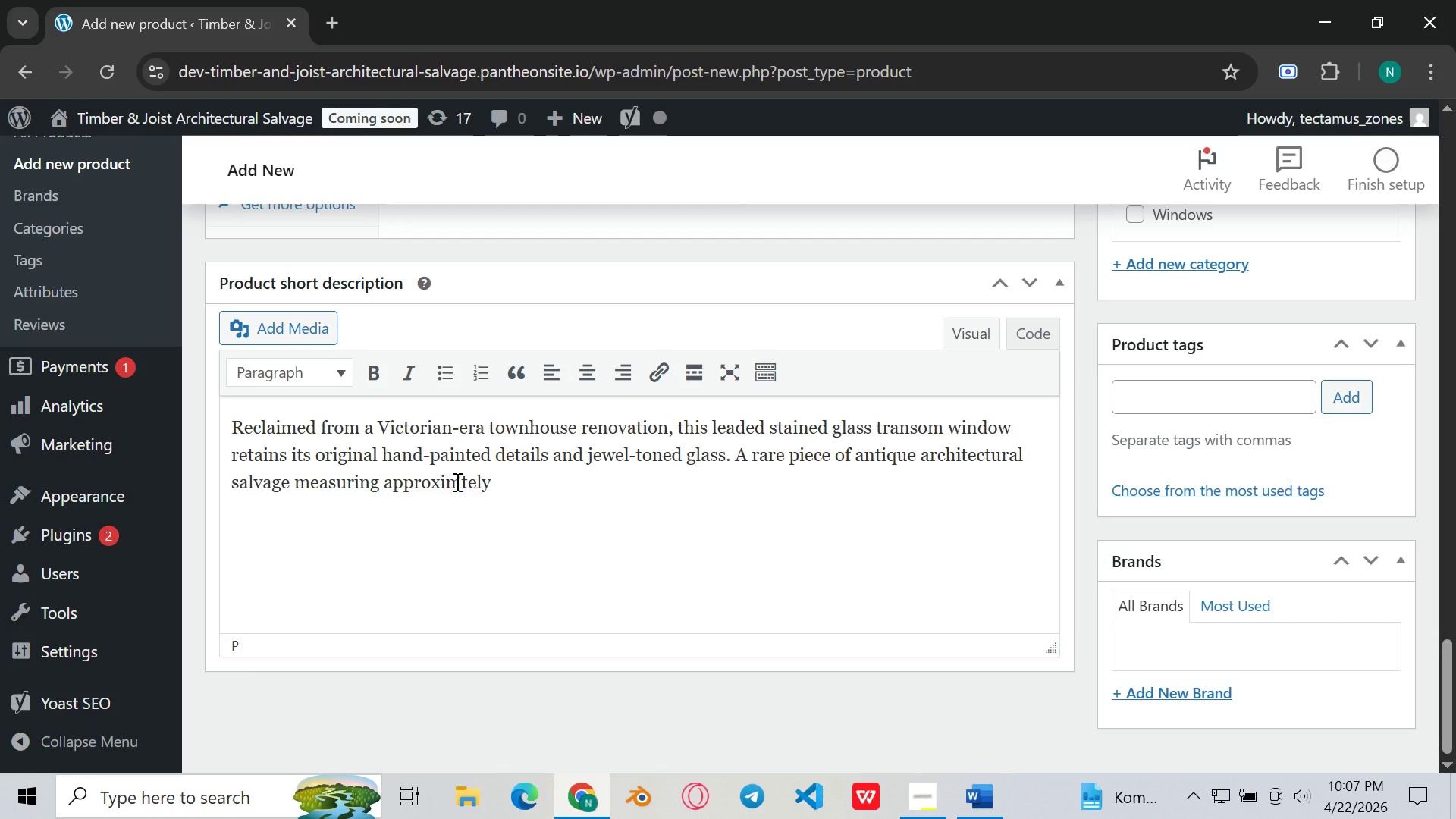 
left_click([457, 482])
 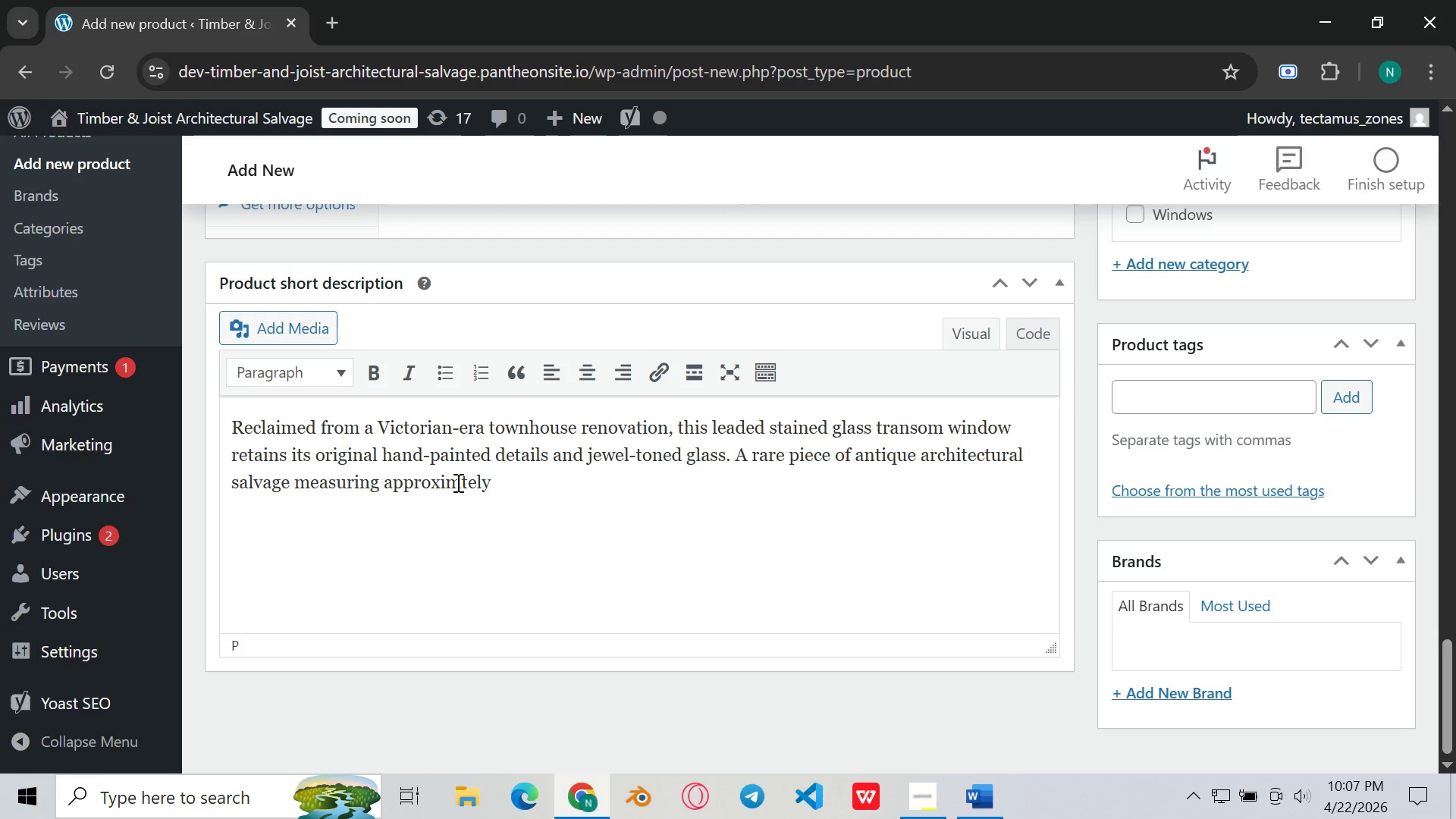 
key(A)
 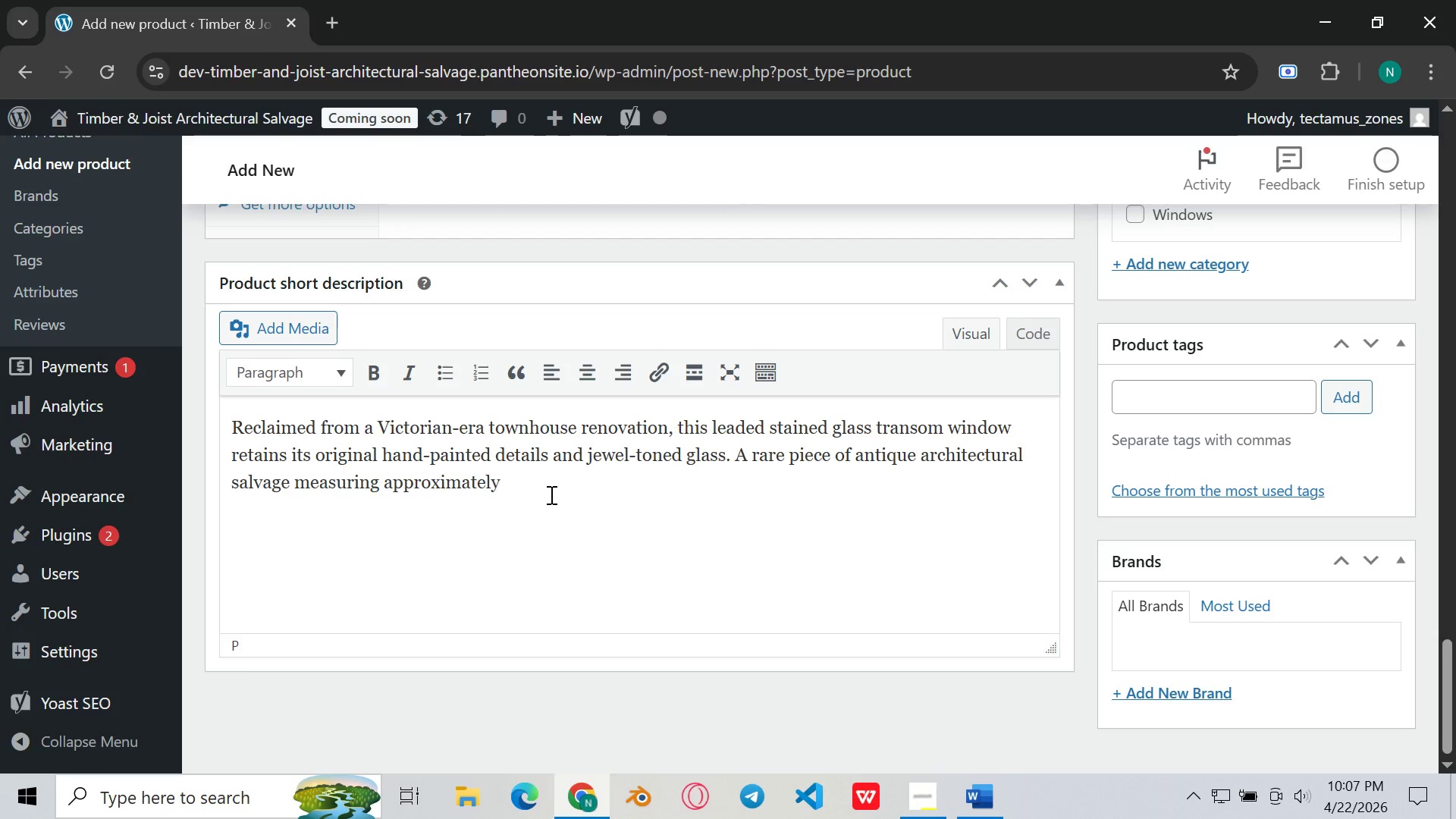 
left_click([559, 497])
 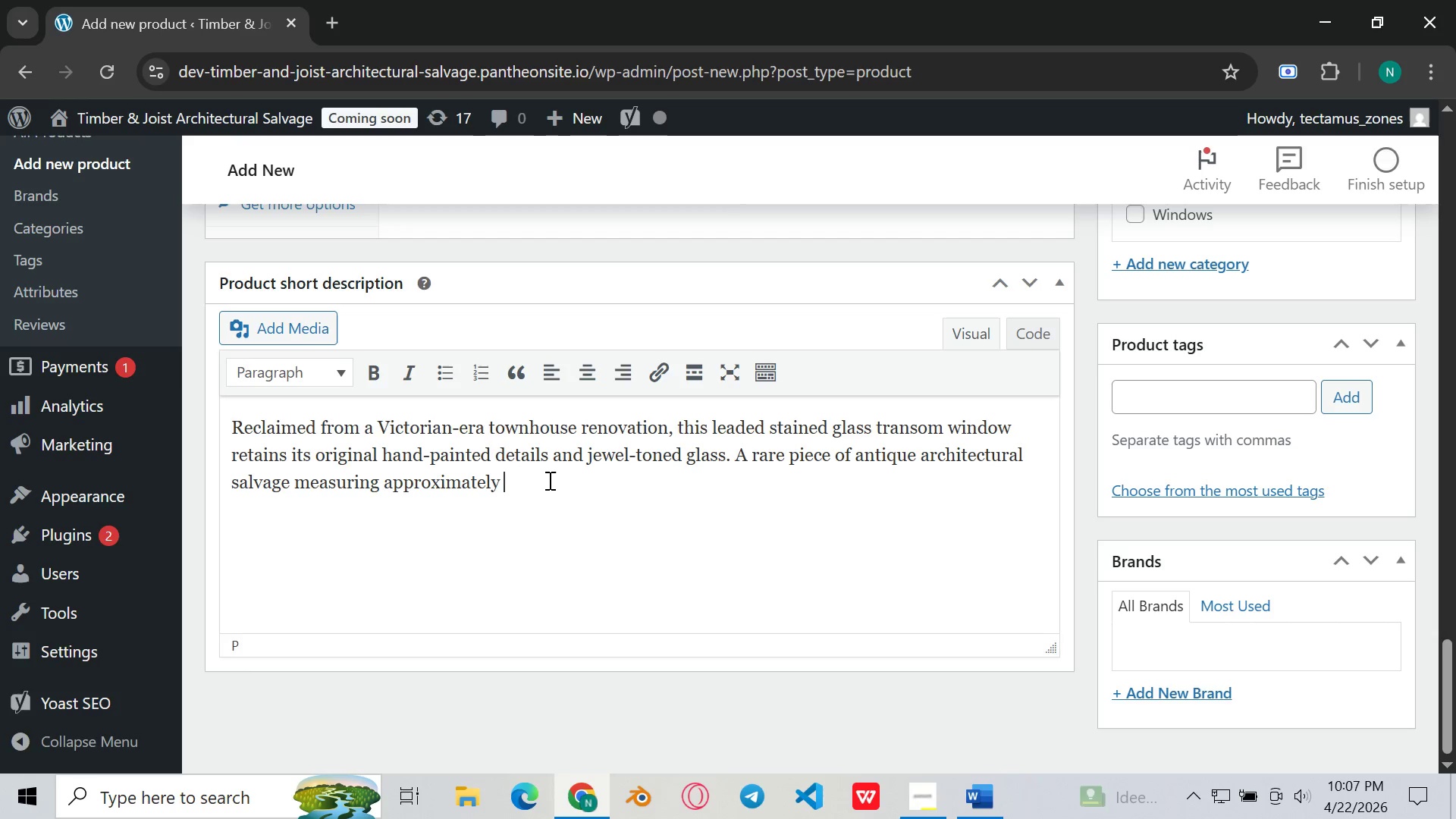 
type(48" * 18", ready for restora)
 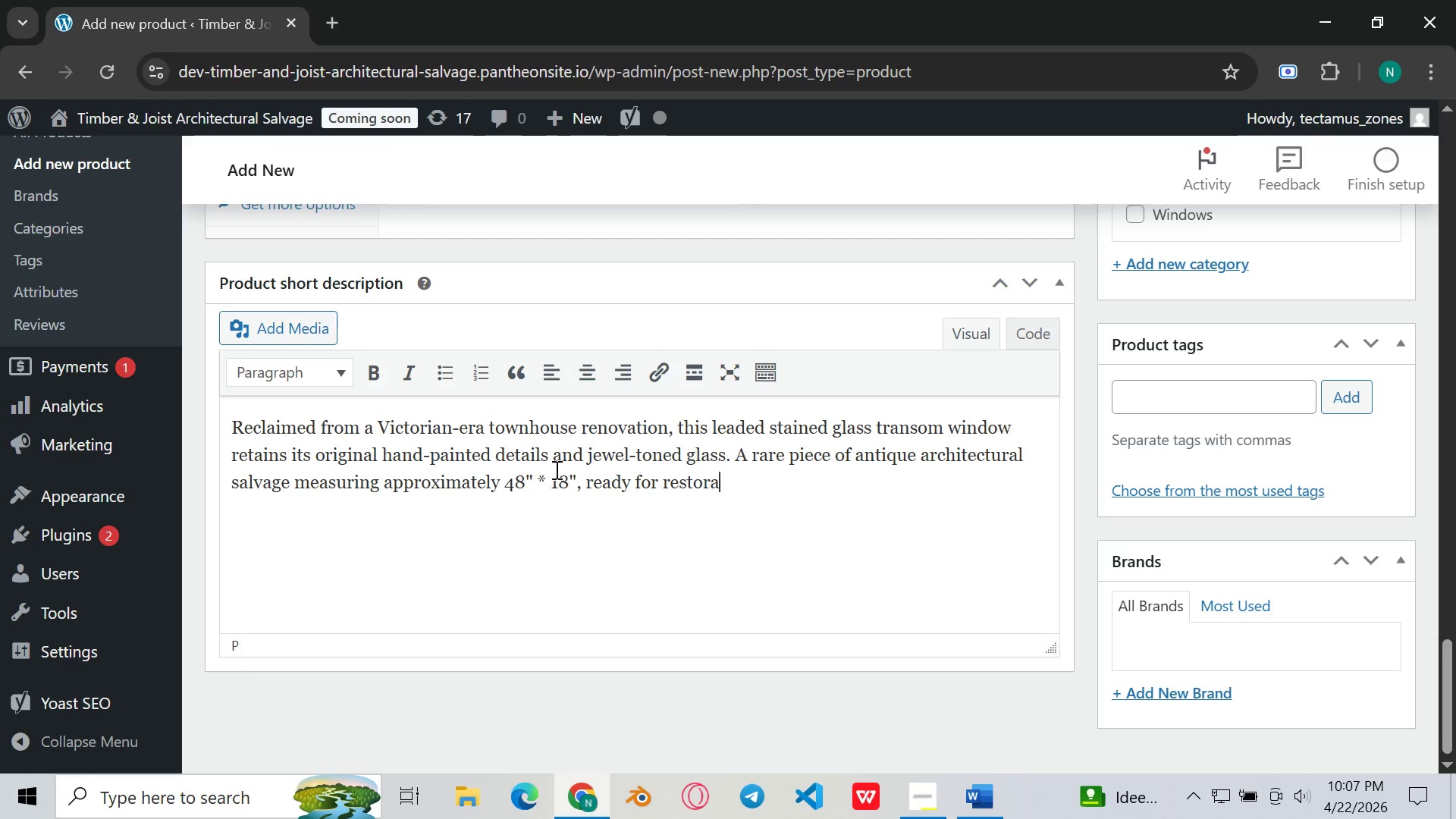 
type(tion or disply)
key(Backspace)
type(ay )
key(Backspace)
type(.One )
 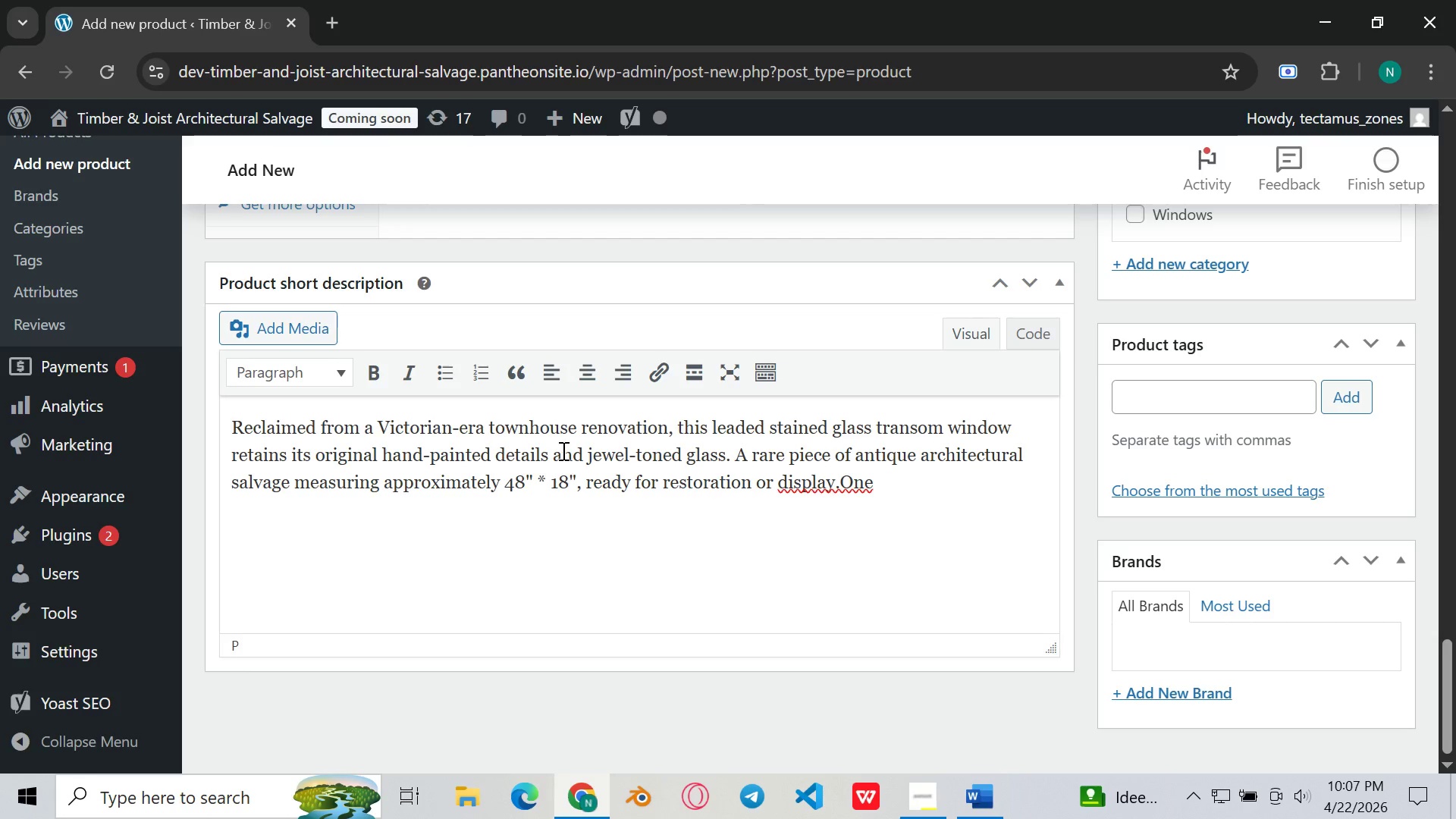 
key(ArrowLeft)
 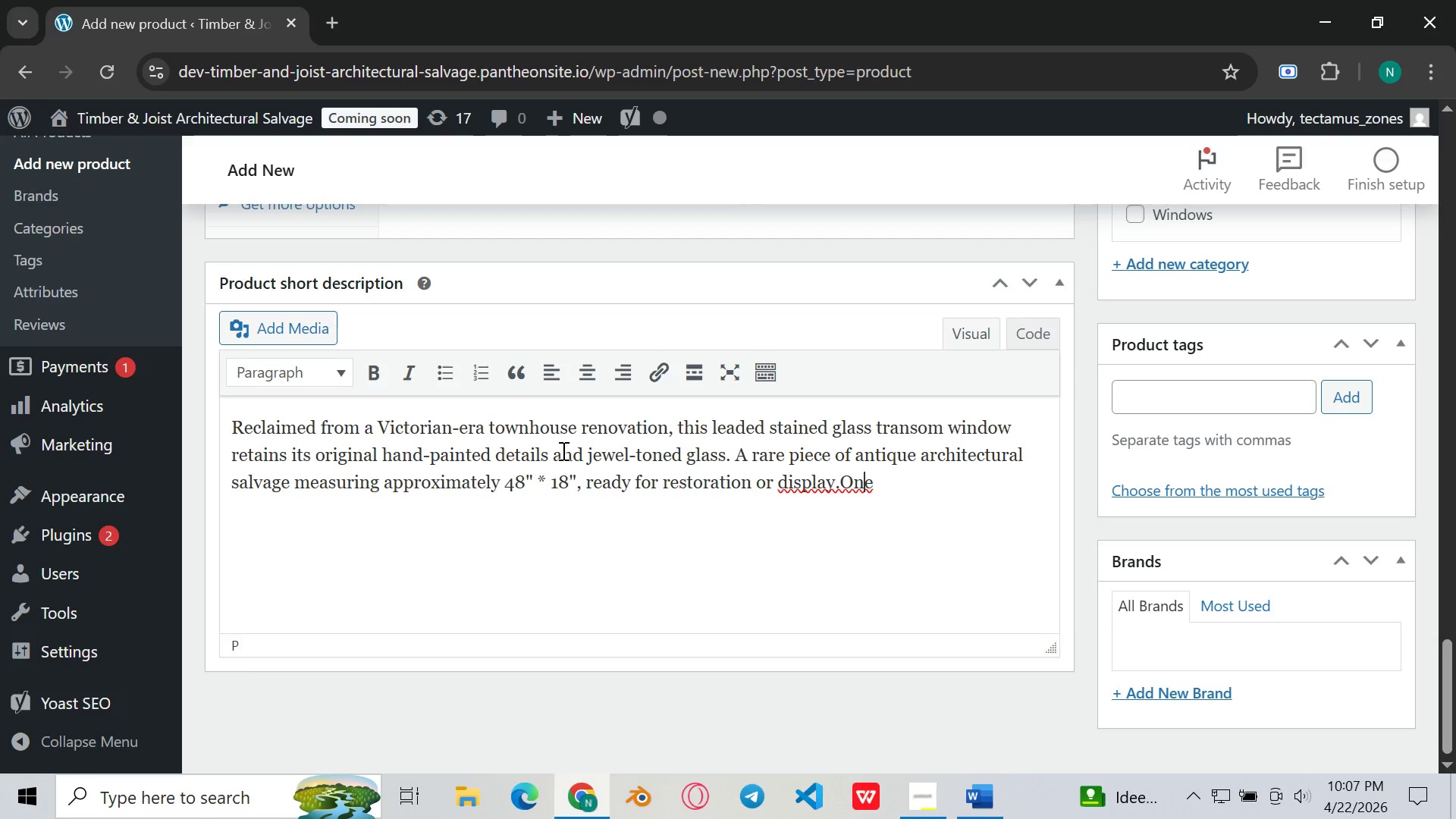 
key(ArrowLeft)
 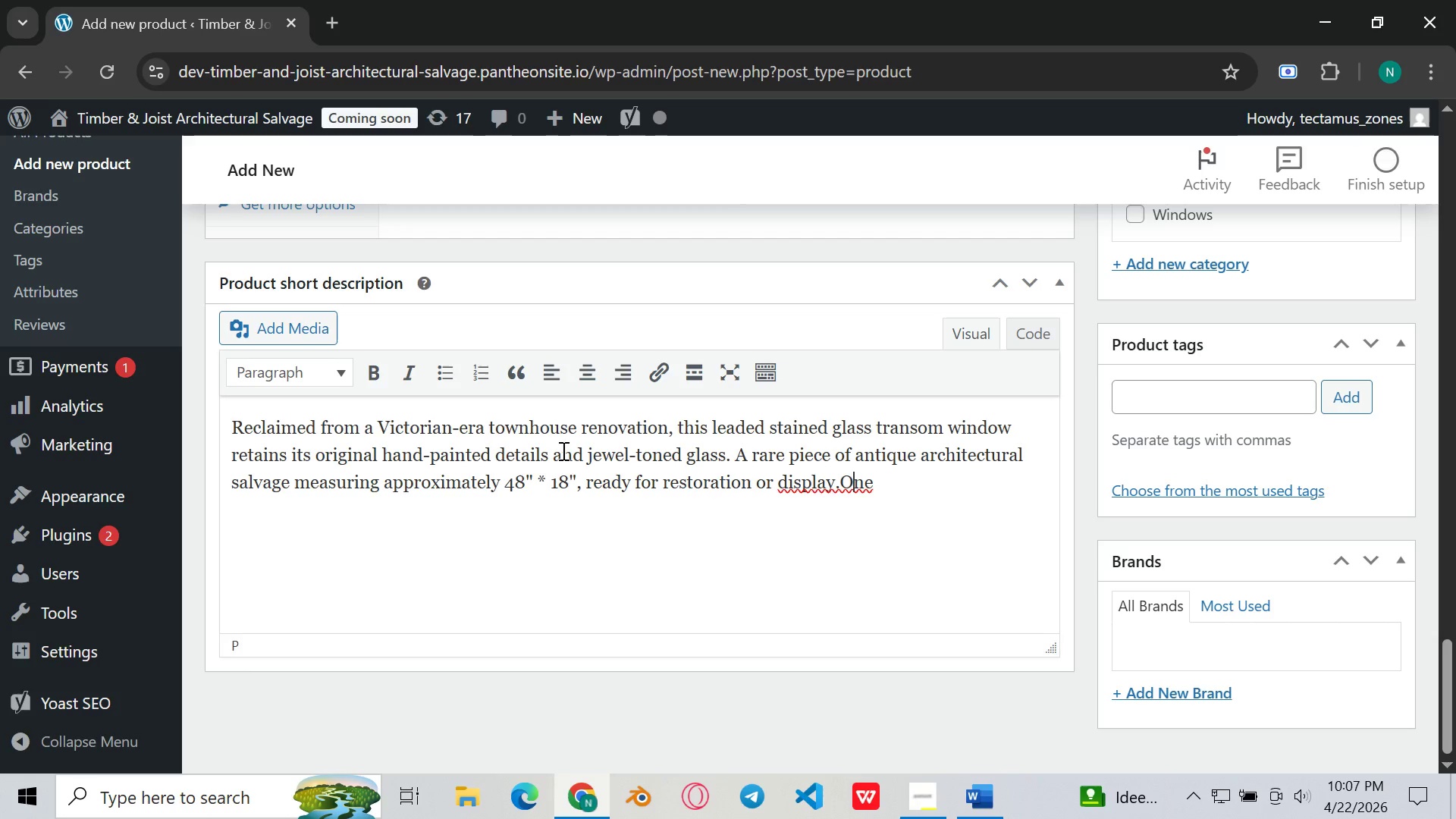 
key(ArrowLeft)
 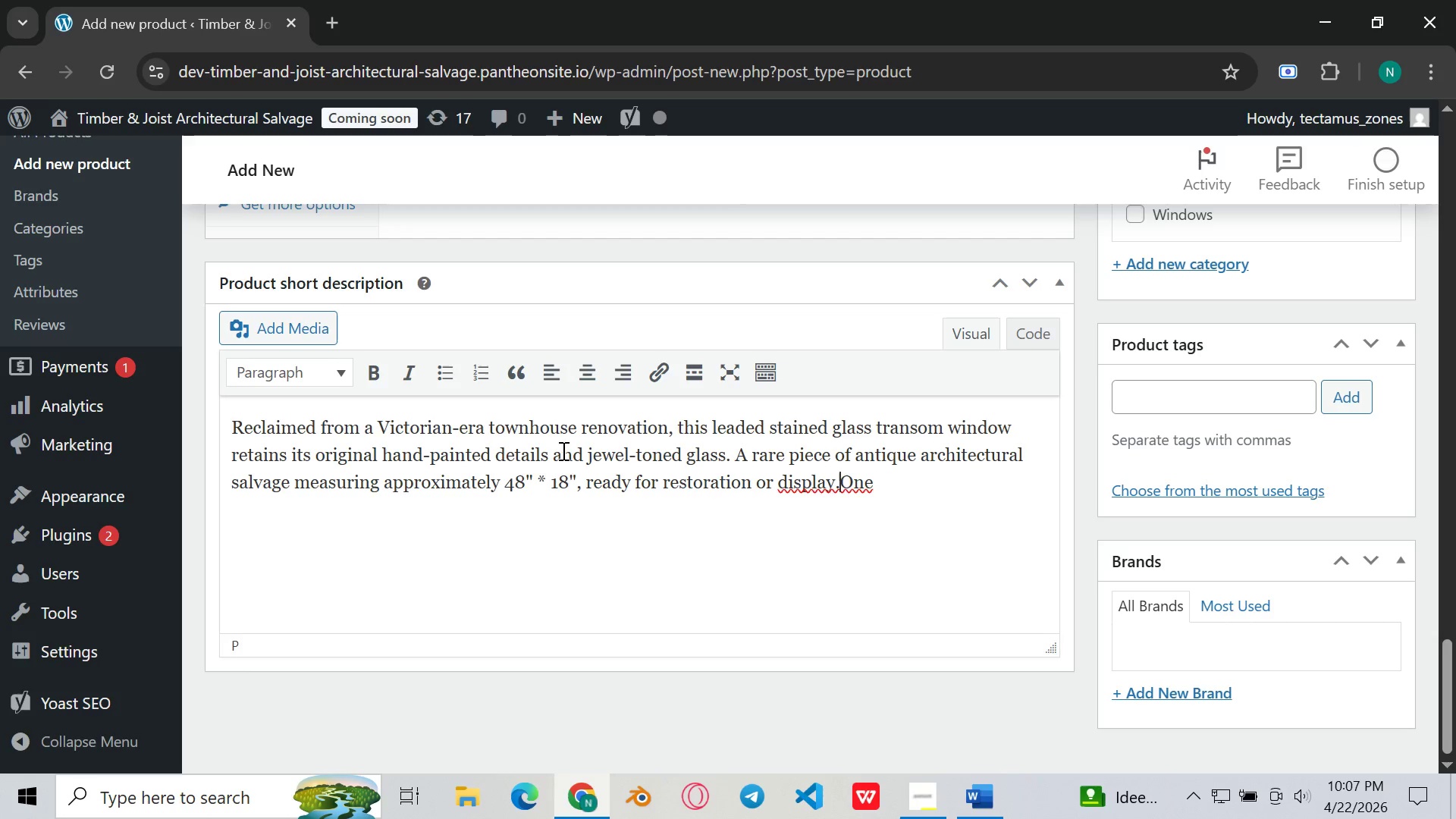 
key(ArrowLeft)
 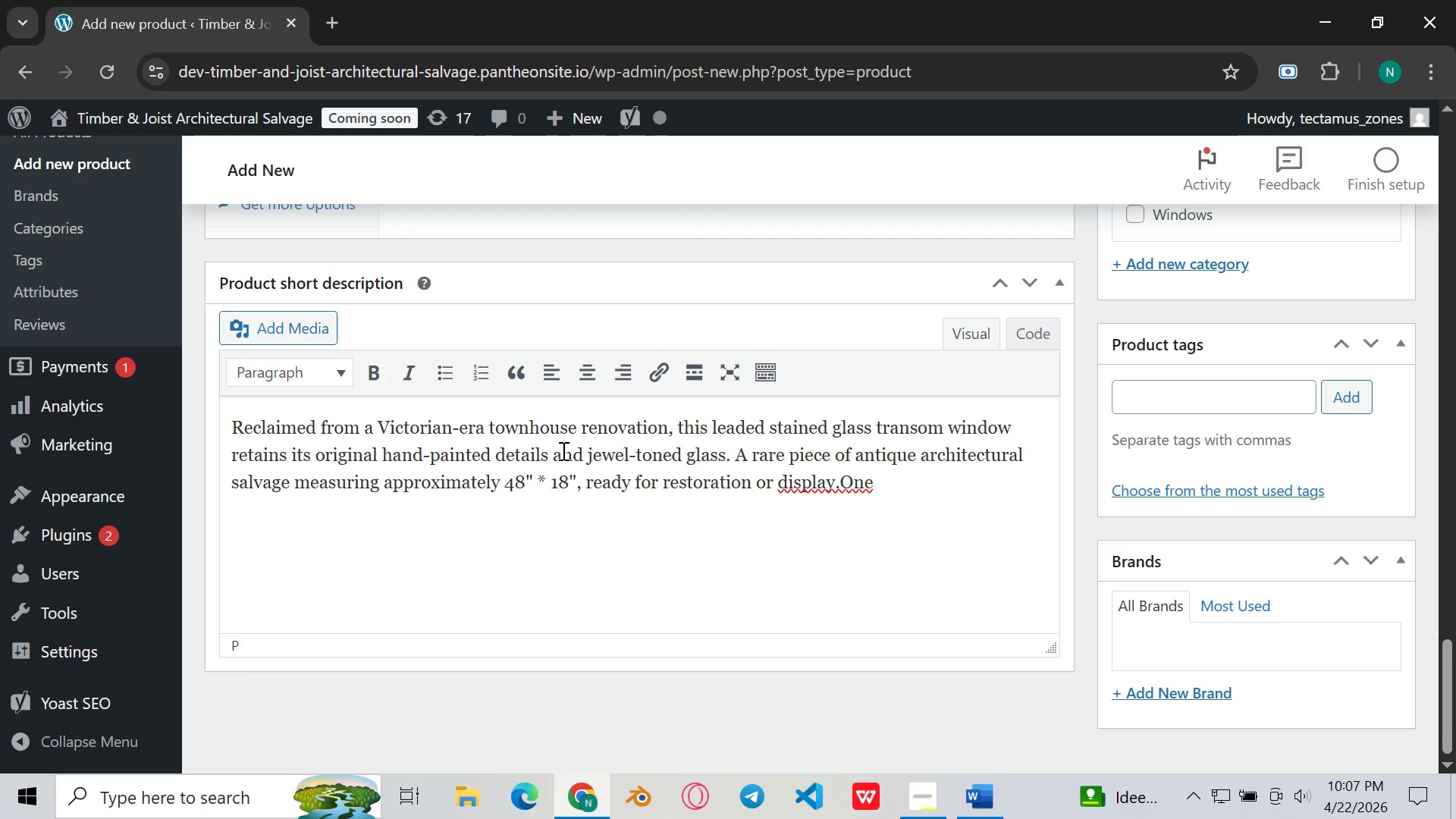 
key(Backspace)
 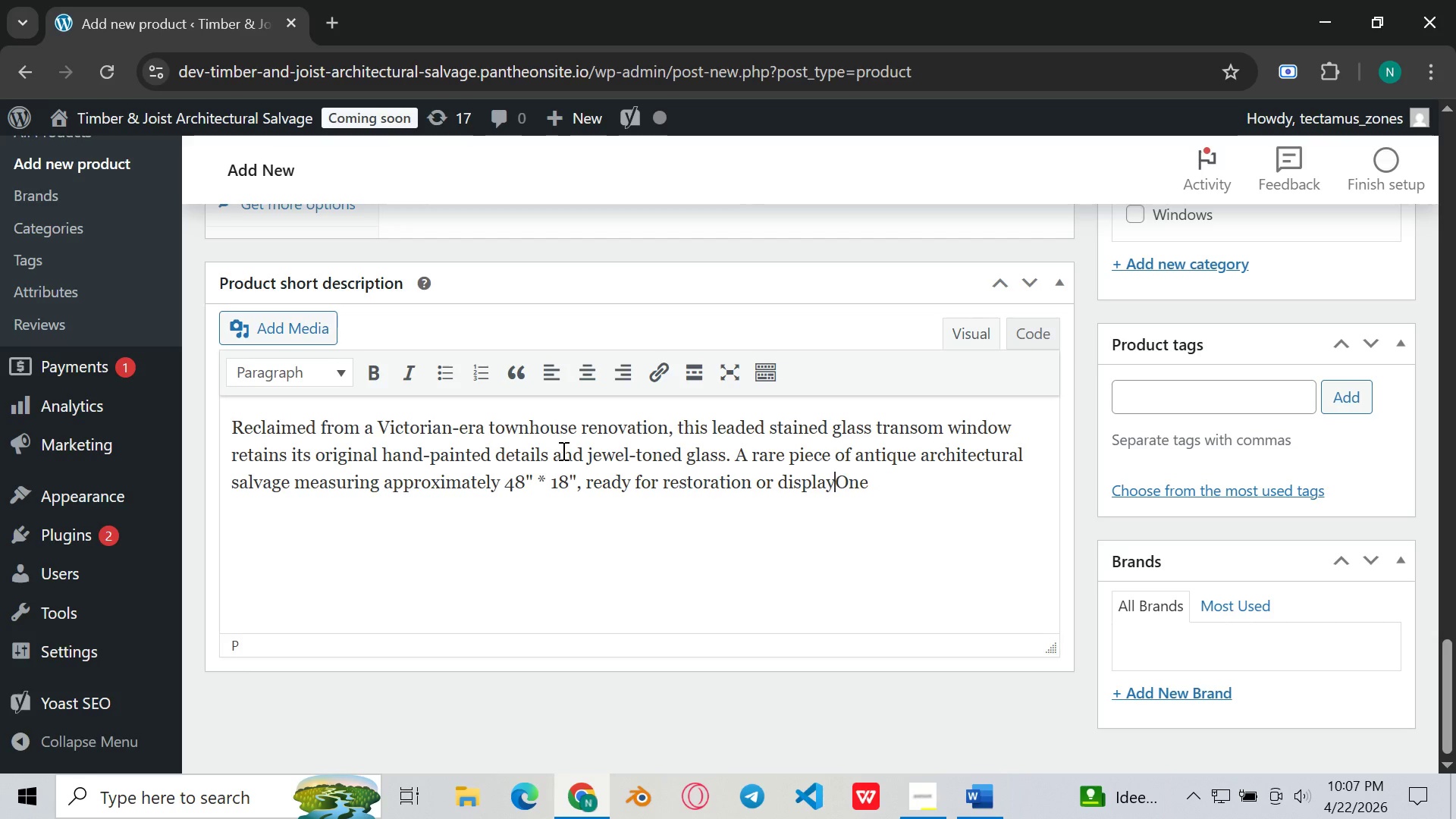 
key(Comma)
 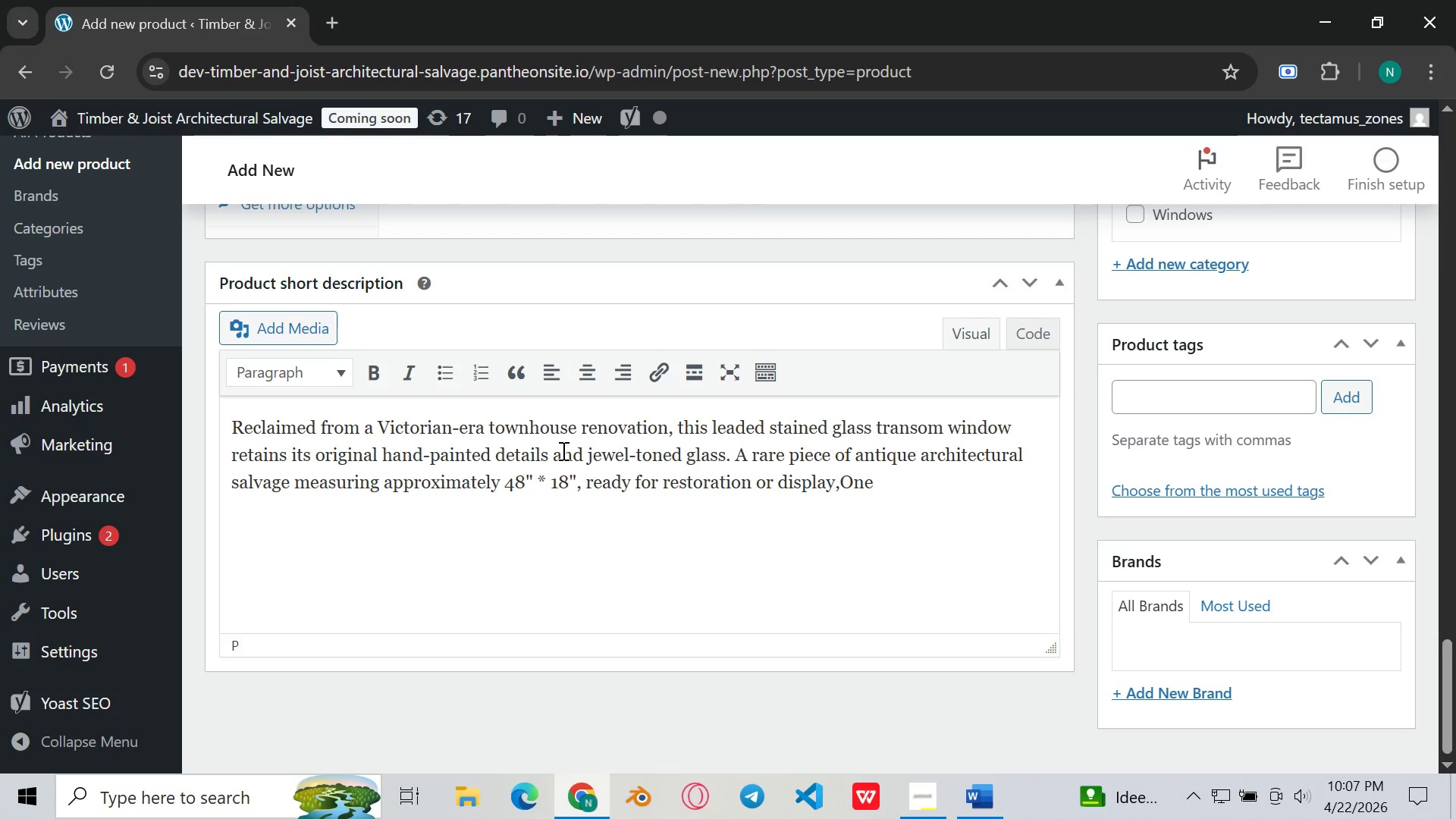 
key(Backspace)
 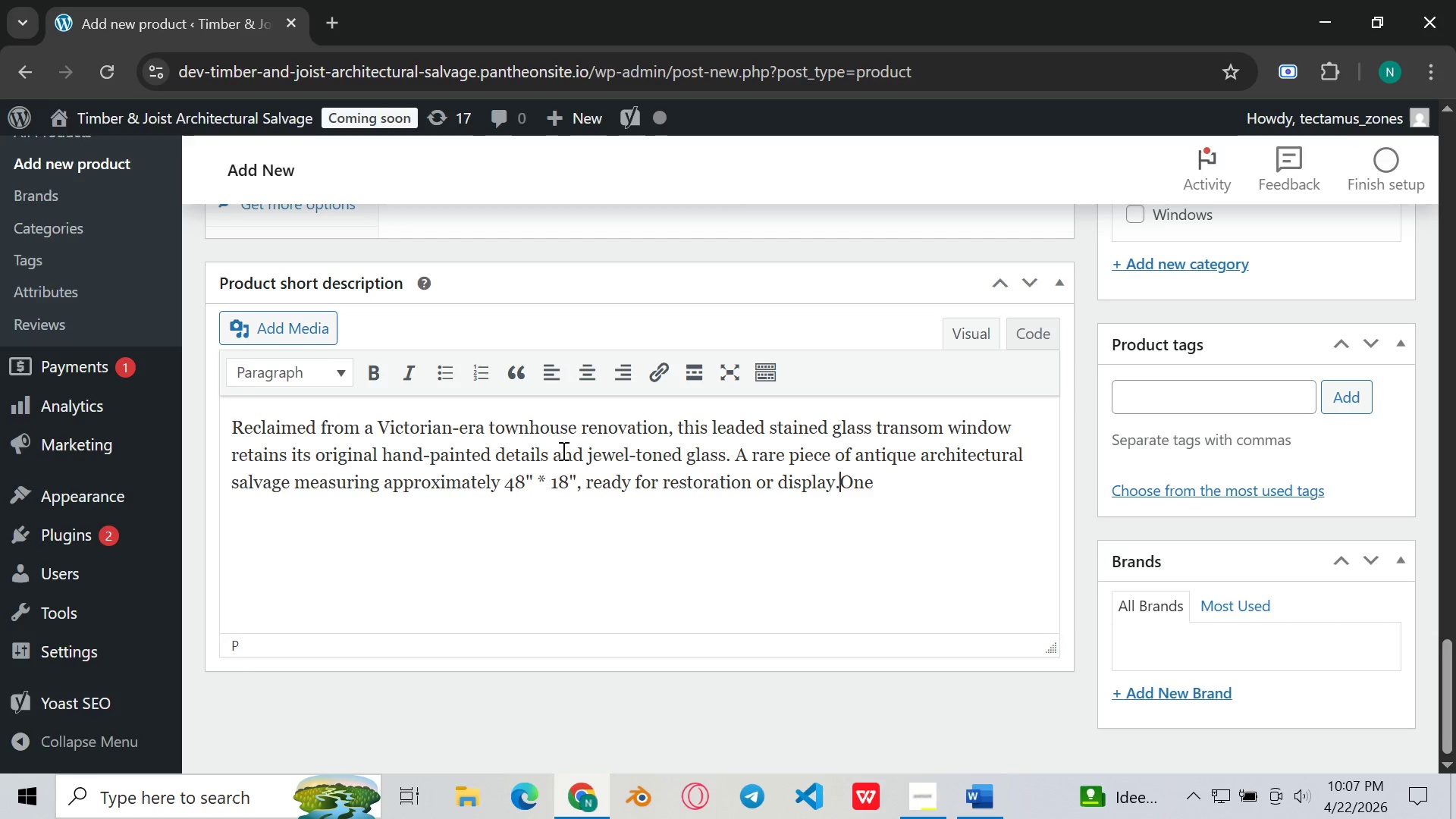 
key(Period)
 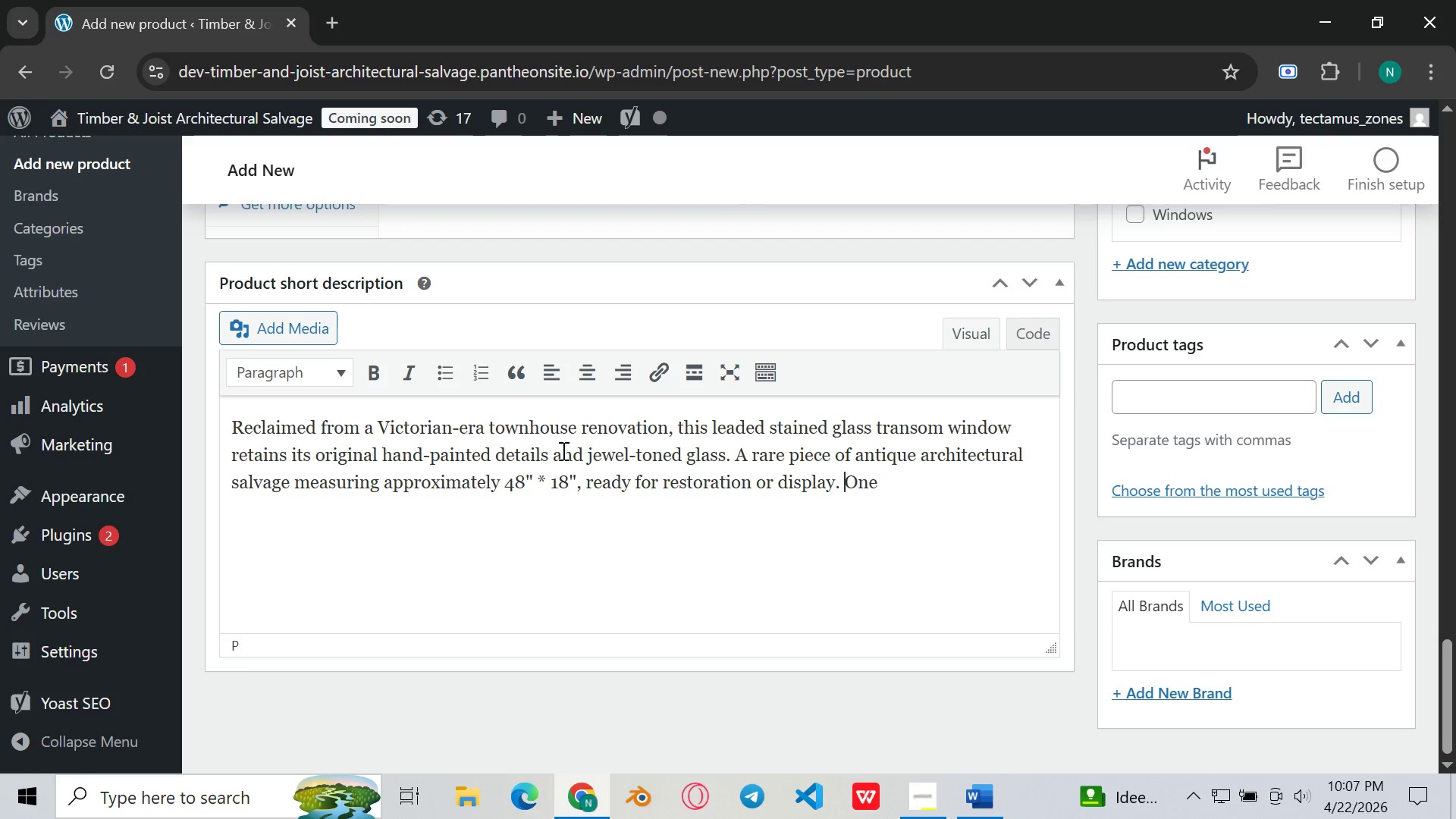 
key(Space)
 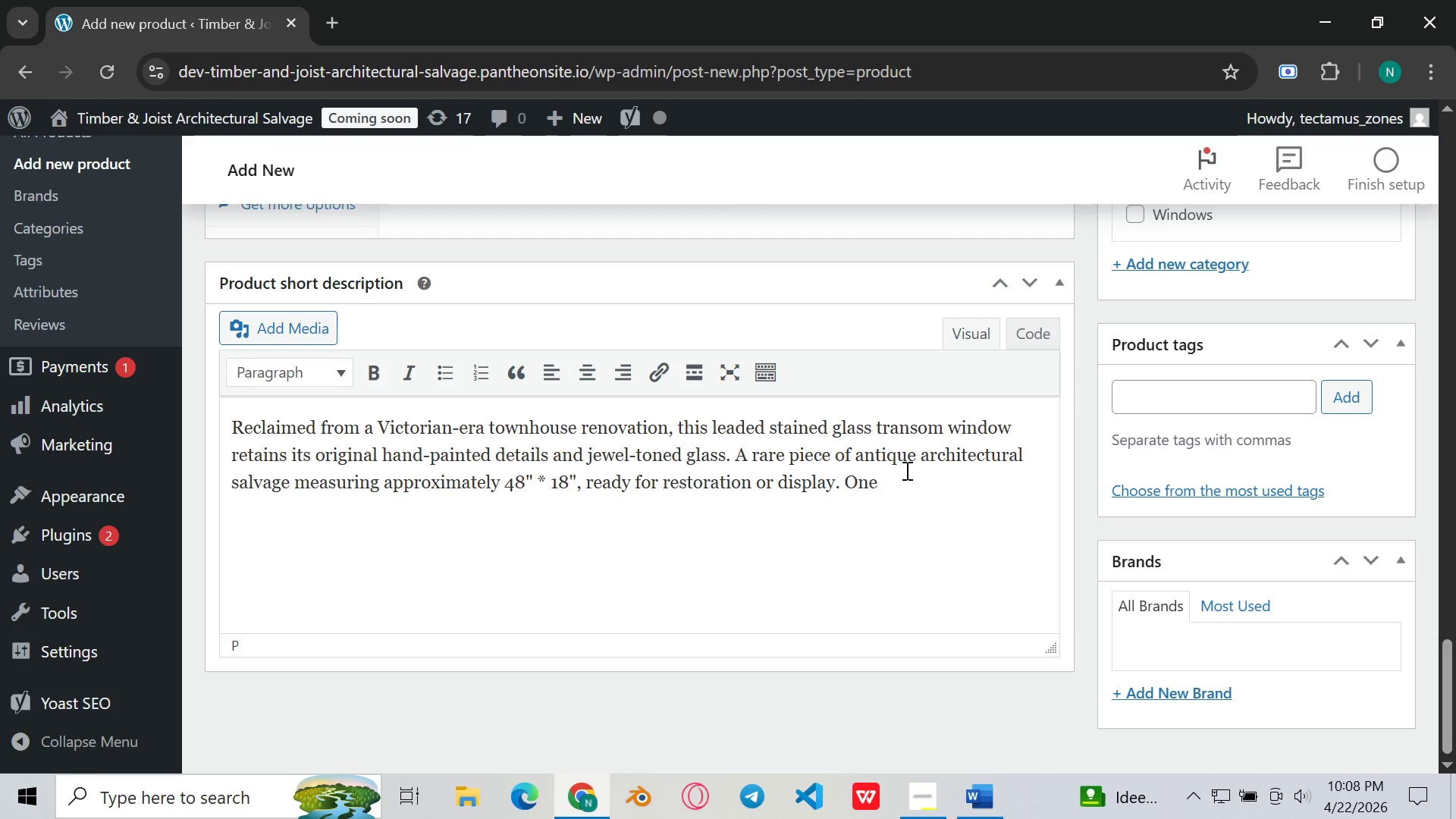 
left_click([932, 463])
 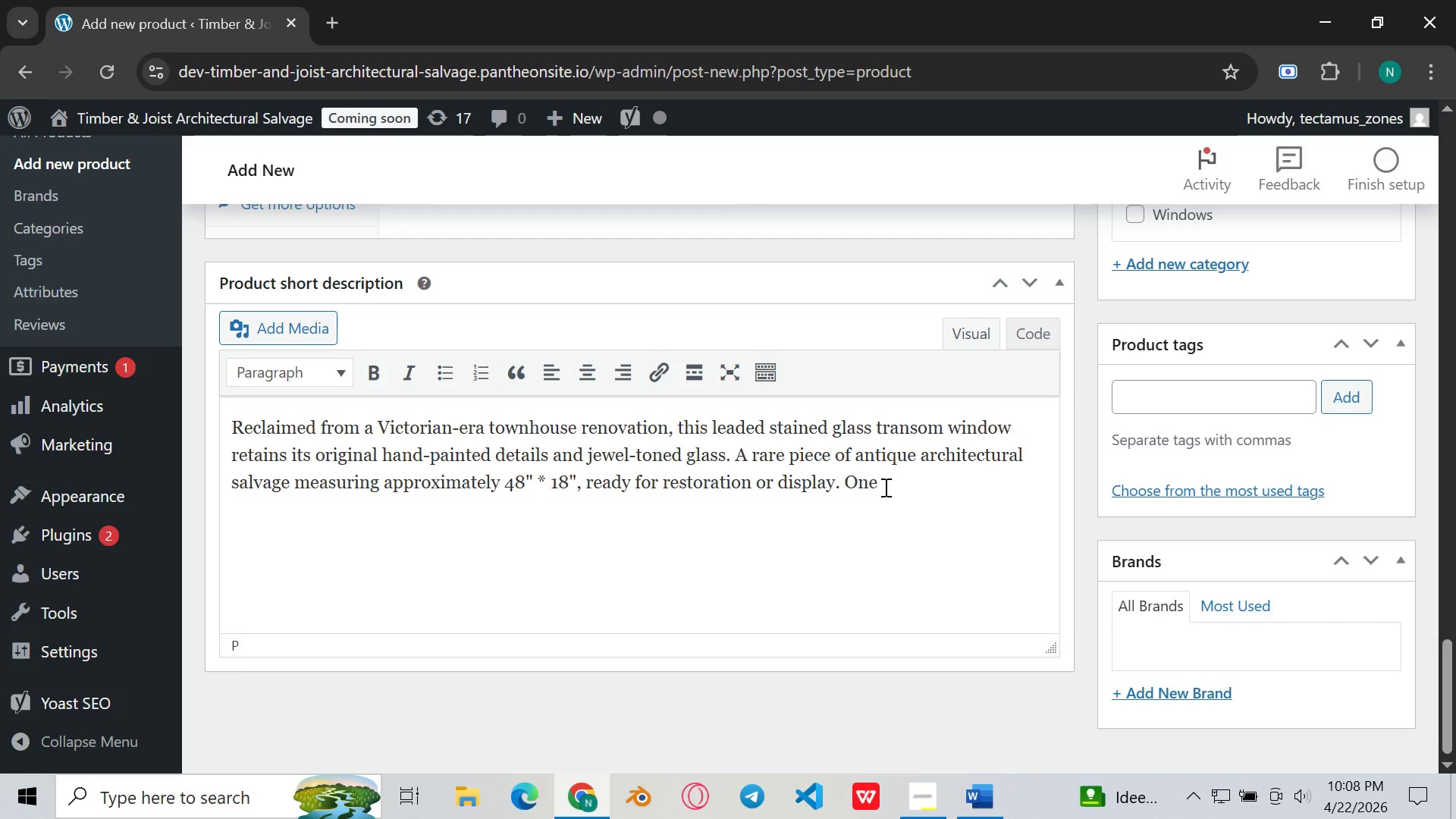 
left_click([884, 487])
 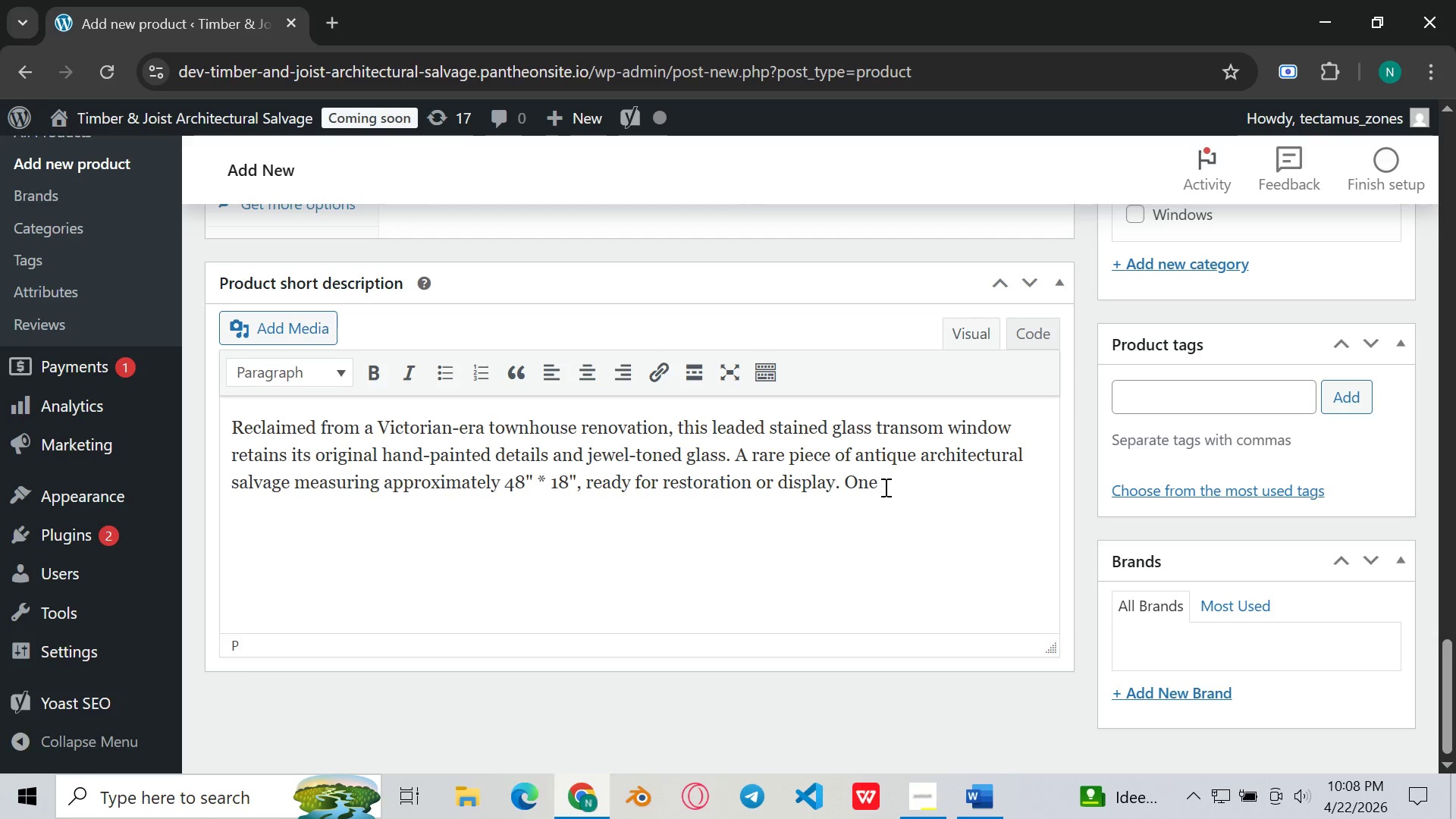 
type(available - ships freight.)